 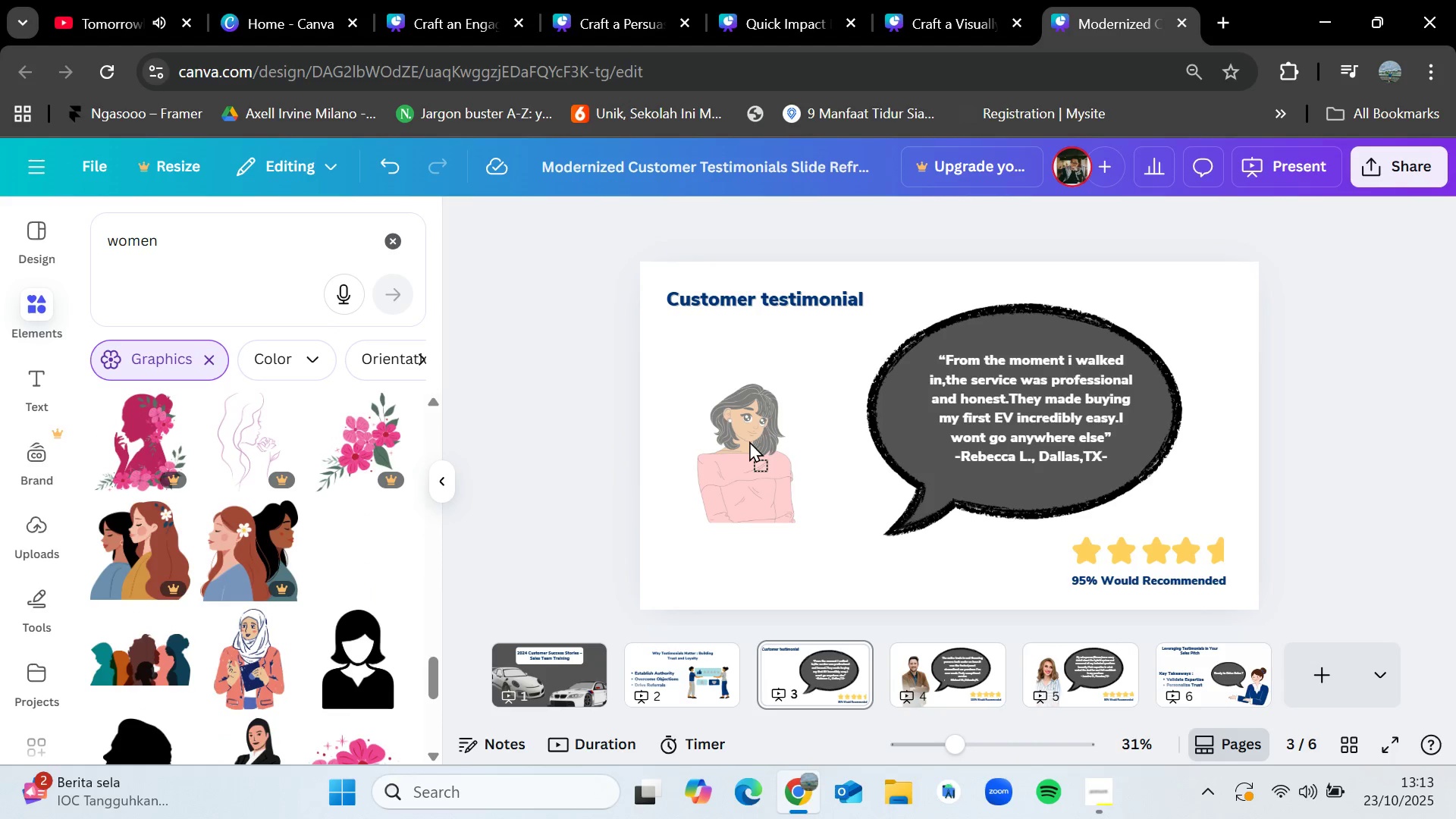 
mouse_move([764, 481])
 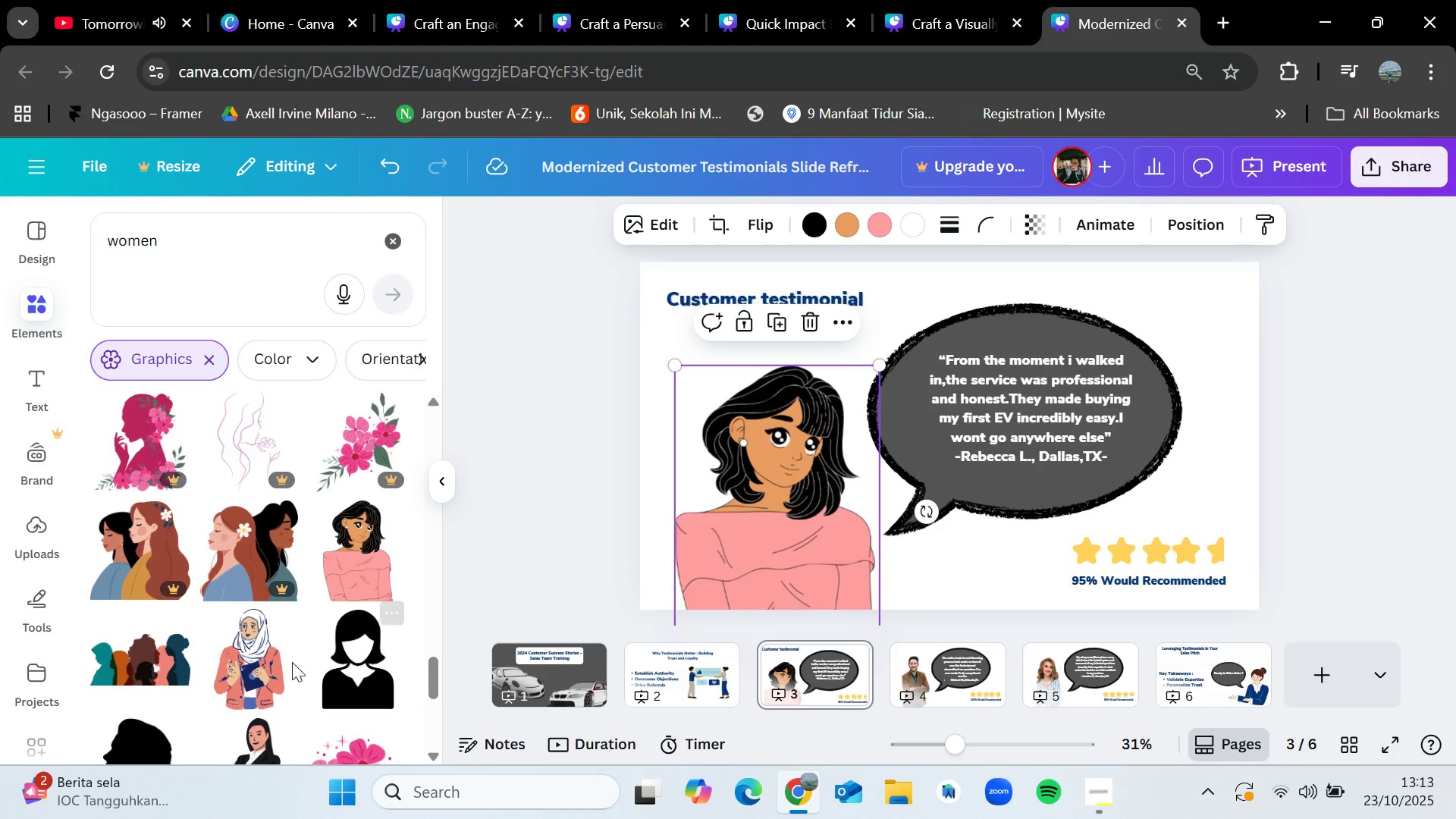 
scroll: coordinate [258, 694], scroll_direction: down, amount: 1.0
 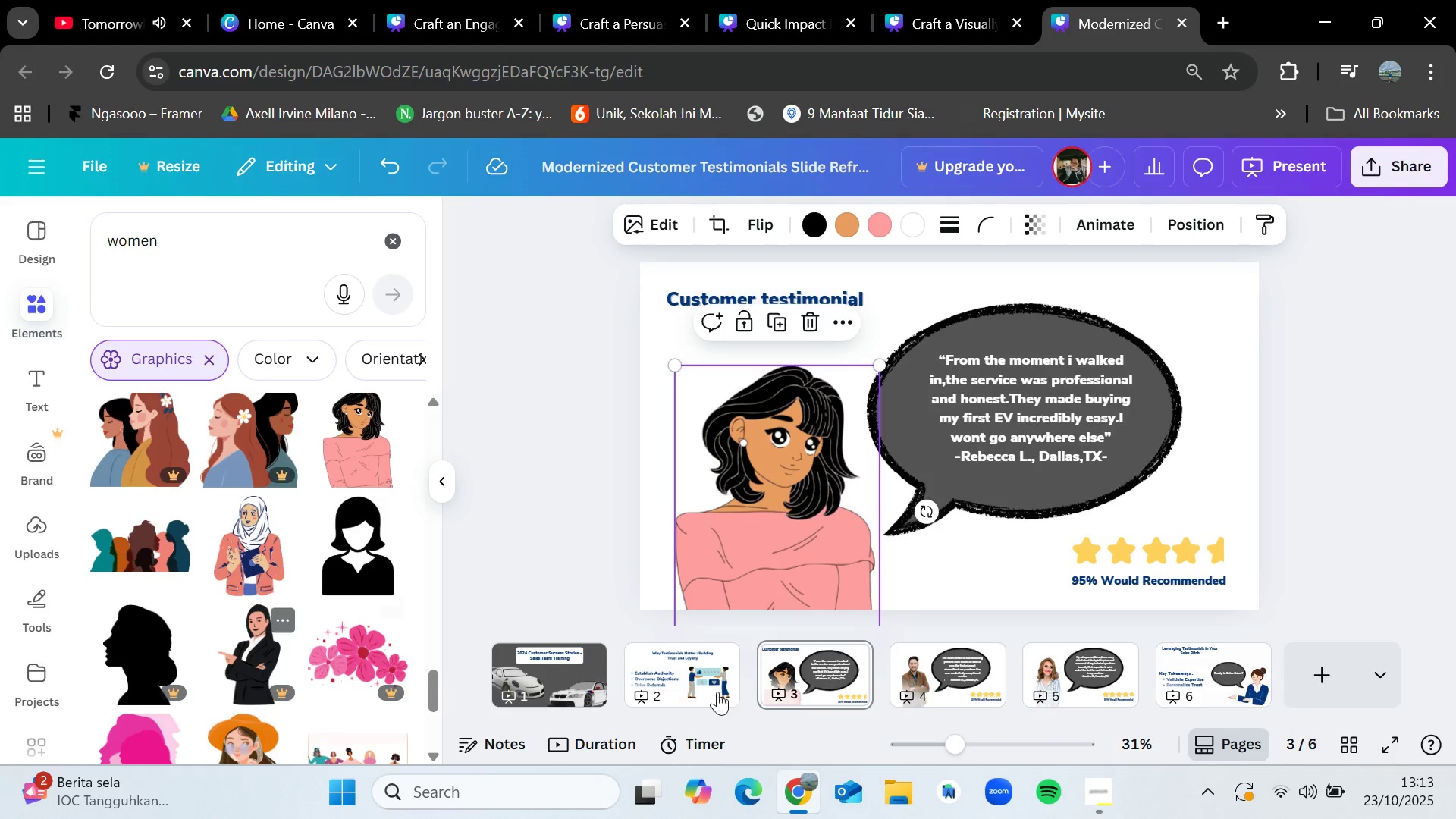 
left_click([1087, 667])
 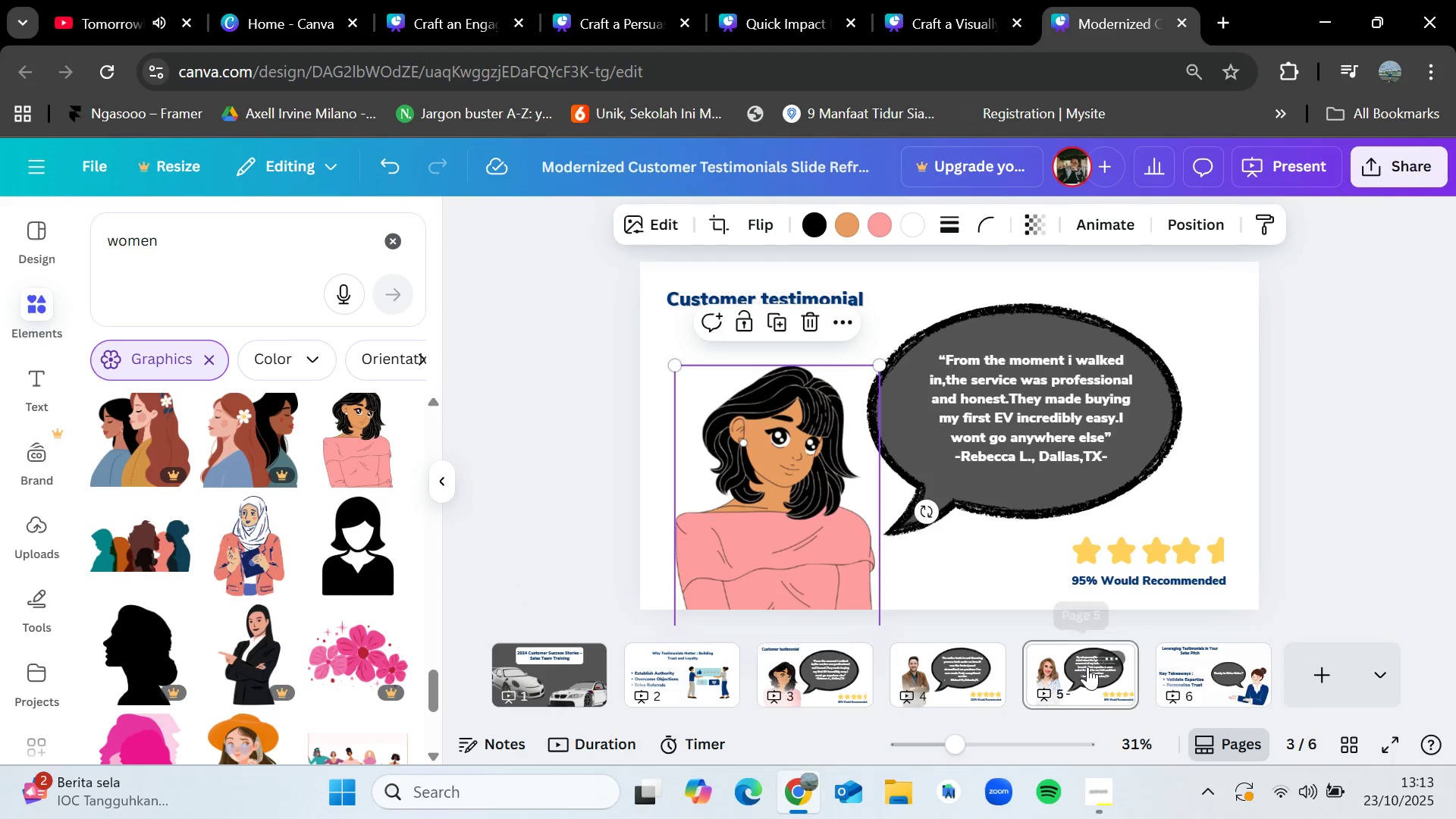 
left_click([777, 519])
 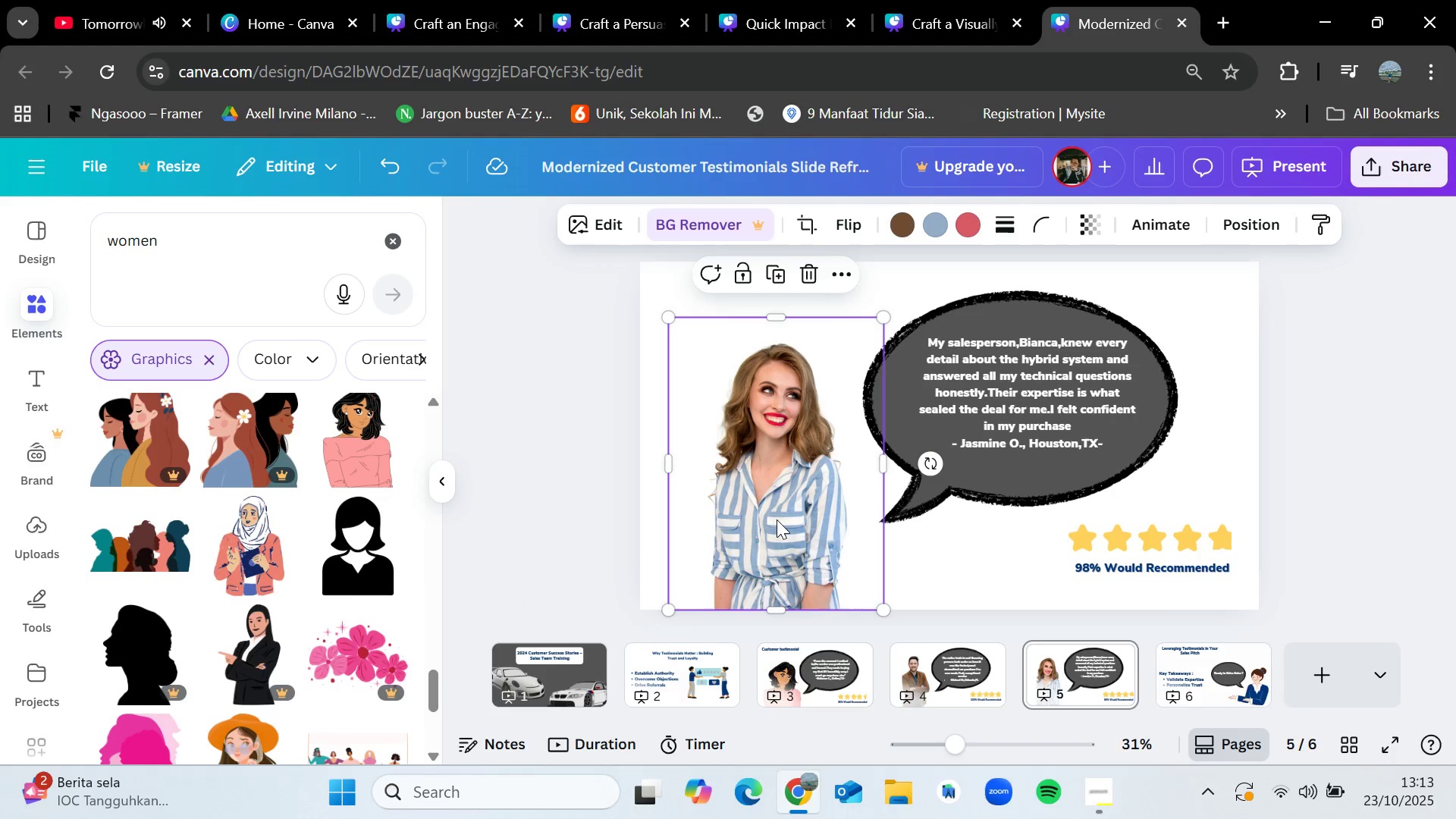 
key(Delete)
 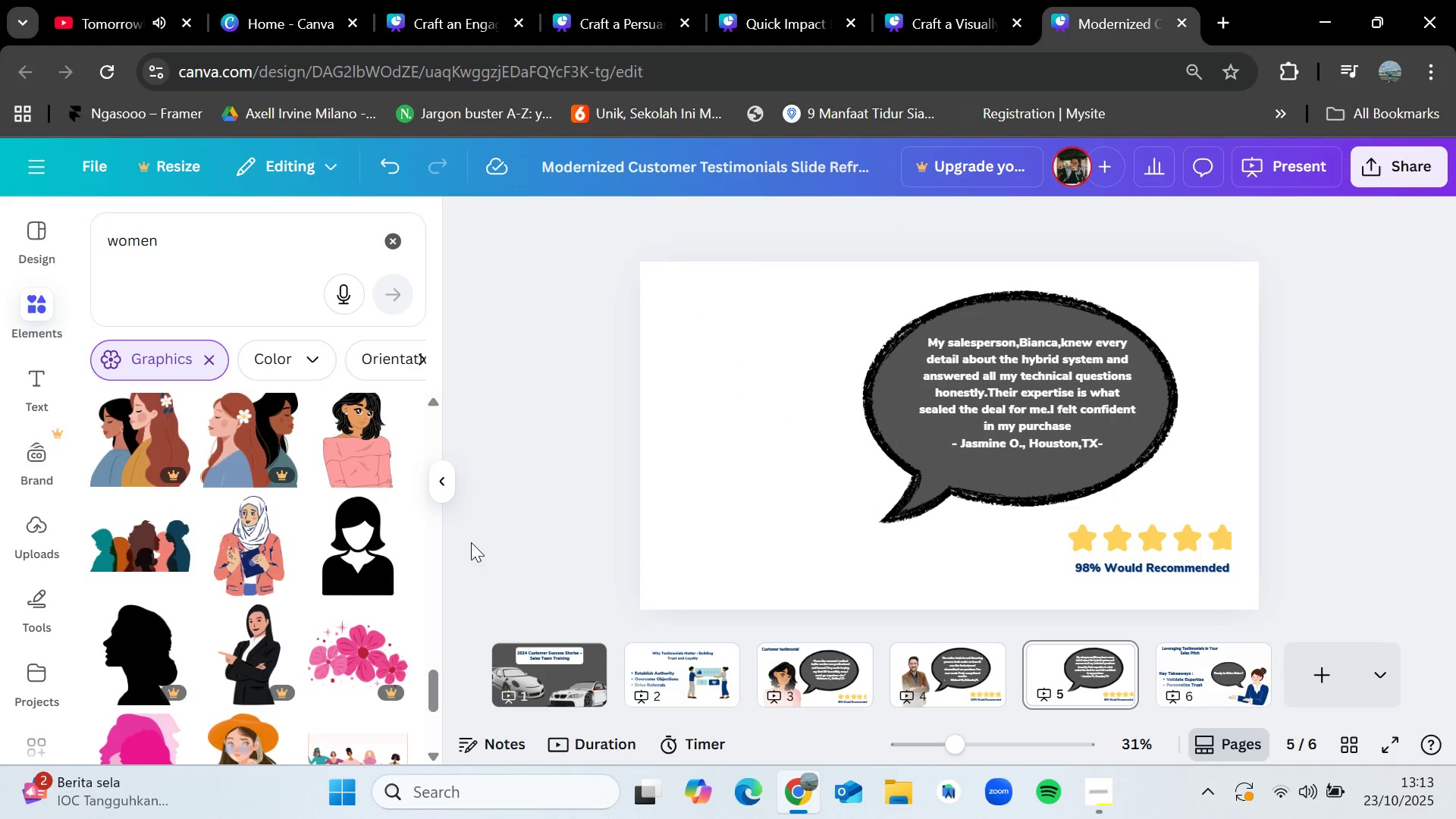 
scroll: coordinate [320, 693], scroll_direction: down, amount: 4.0
 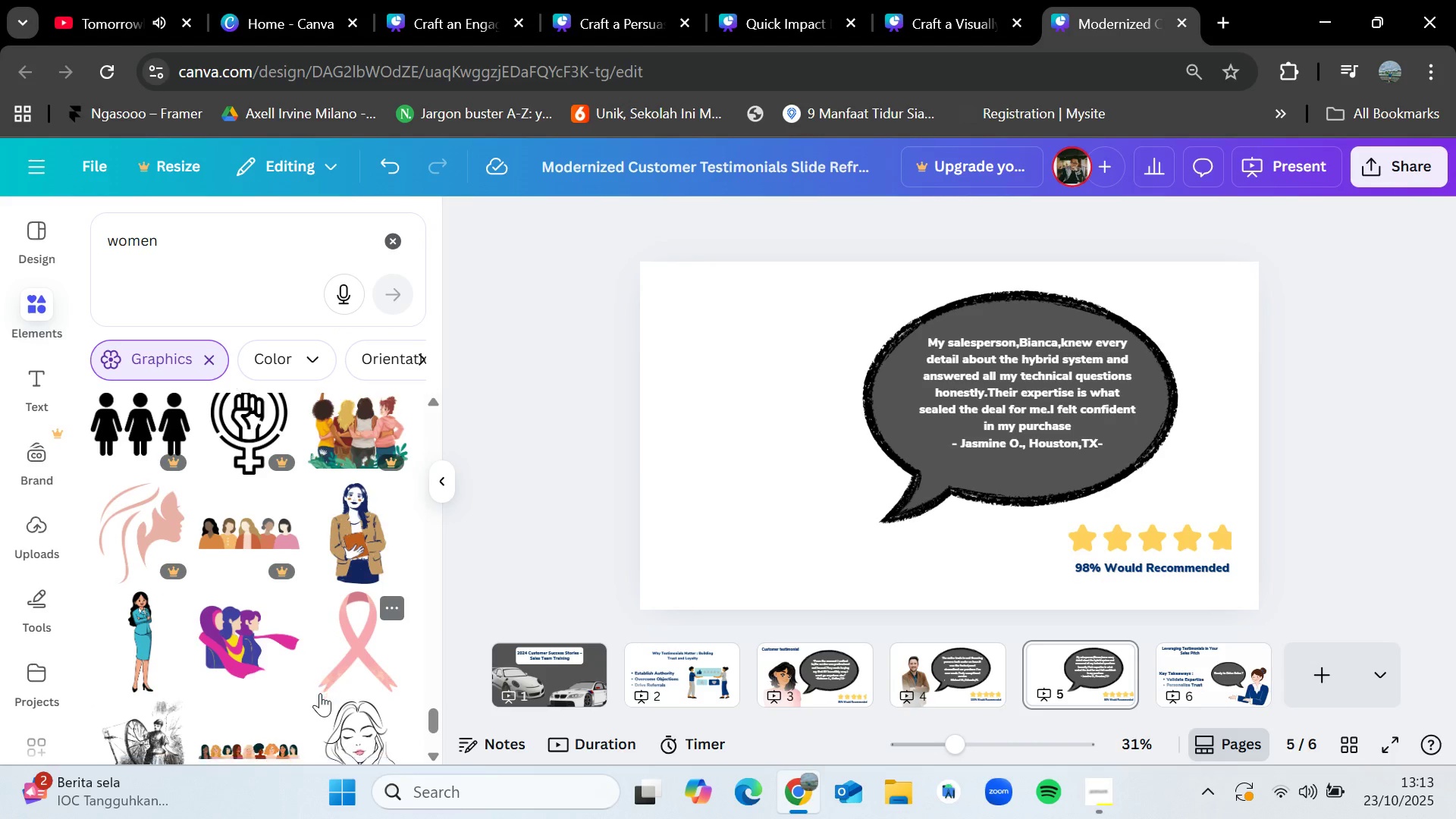 
scroll: coordinate [320, 693], scroll_direction: up, amount: 19.0
 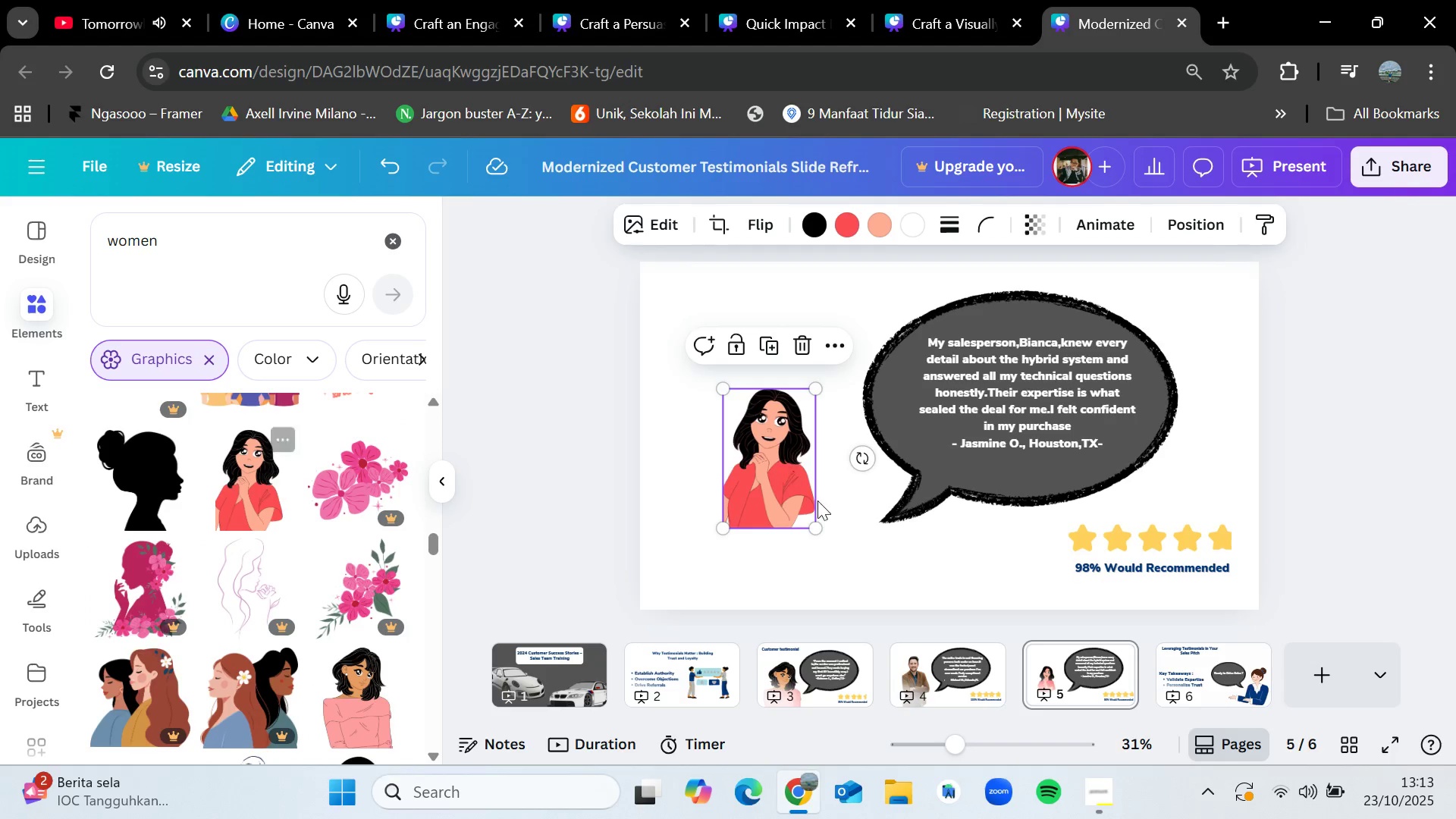 
wait(9.02)
 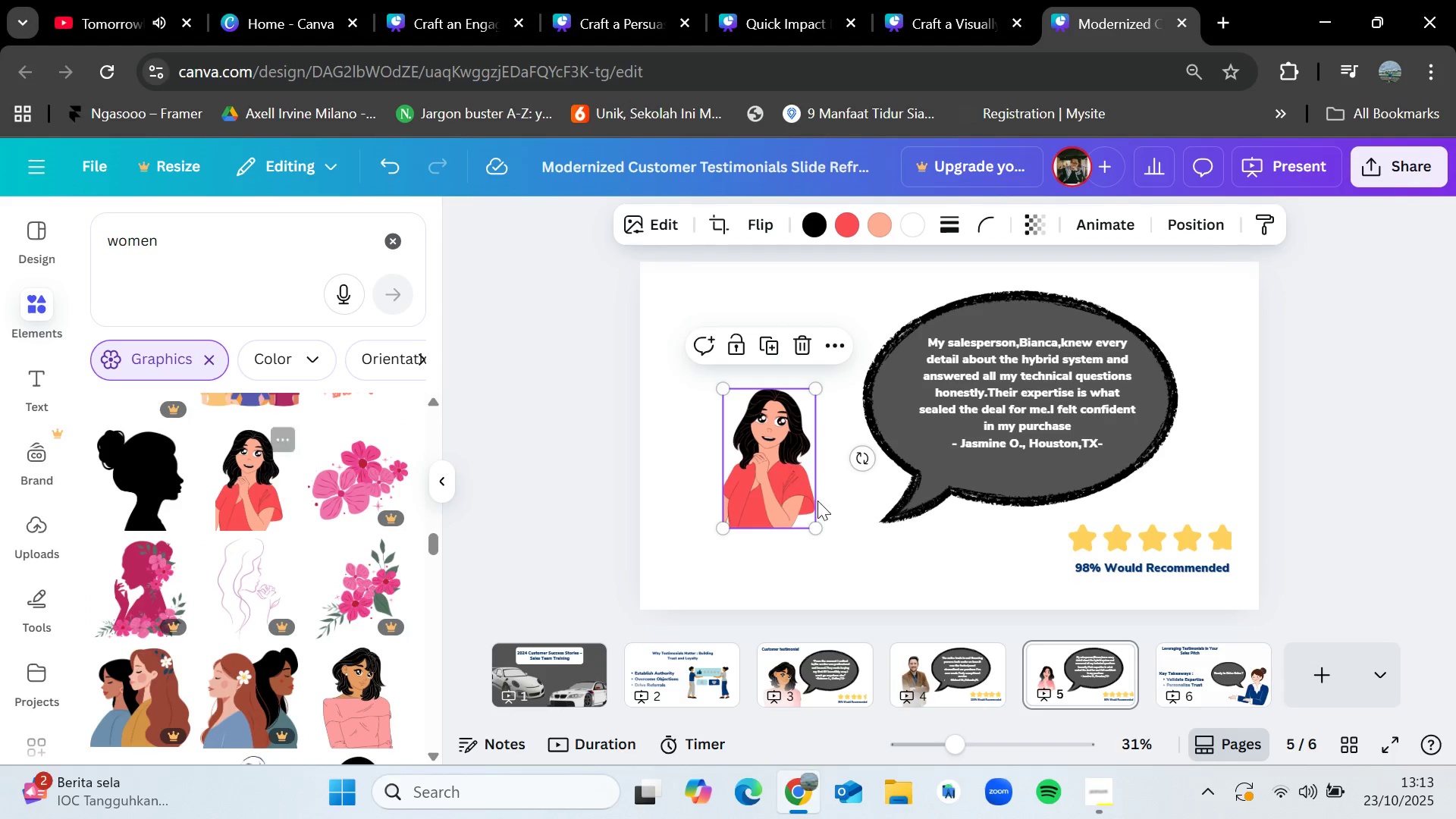 
left_click([621, 499])
 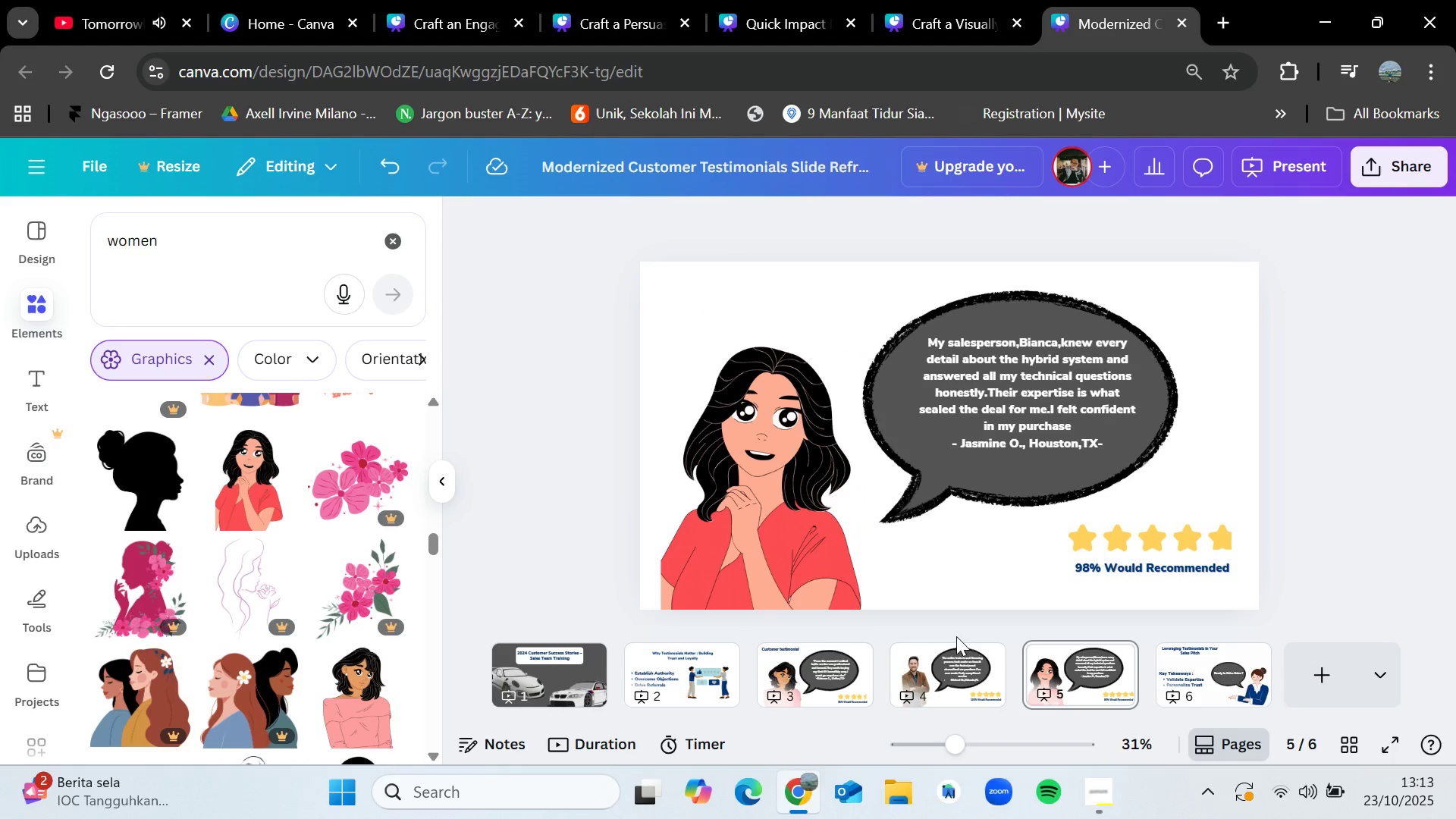 
left_click([956, 667])
 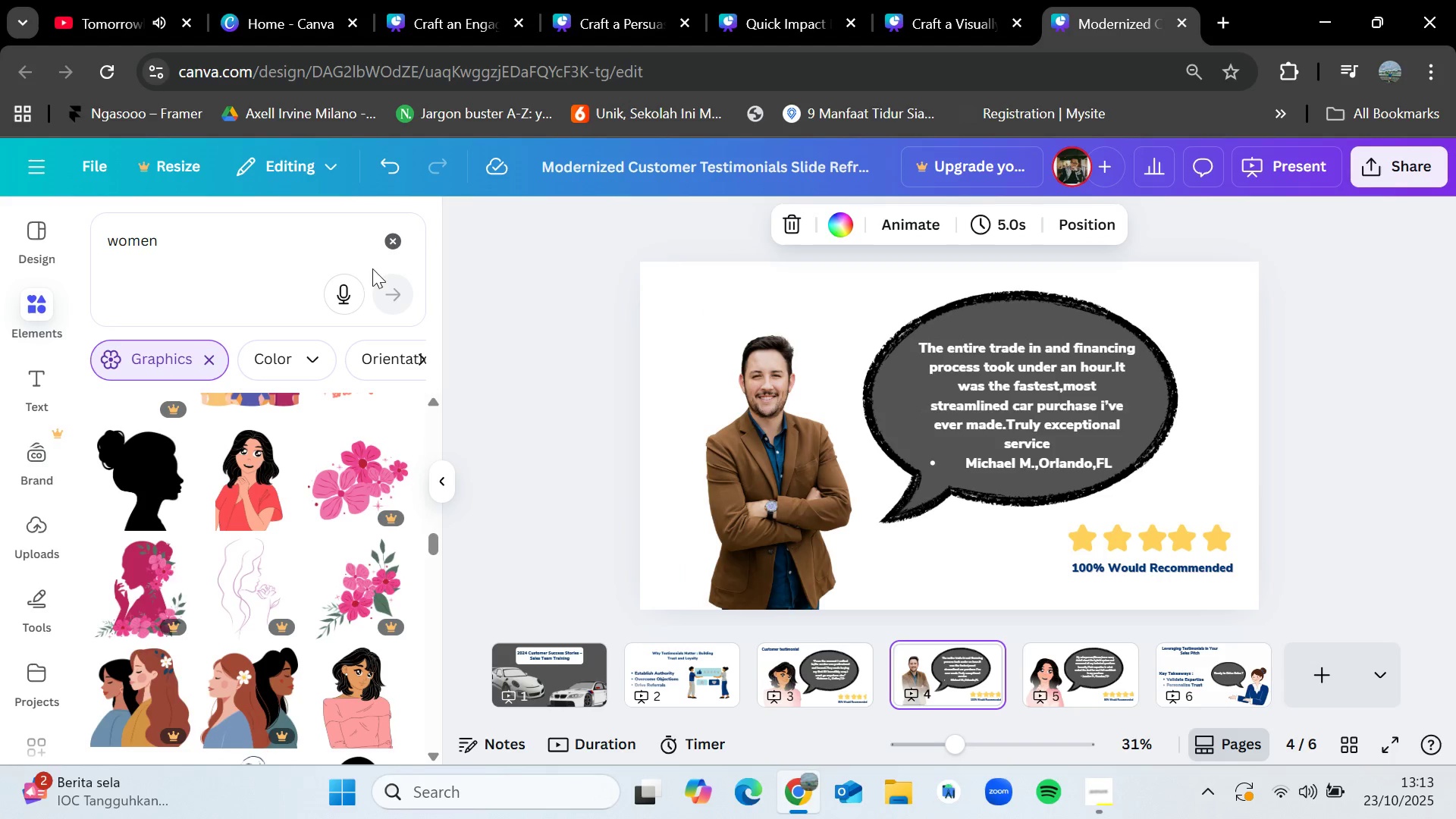 
double_click([397, 240])
 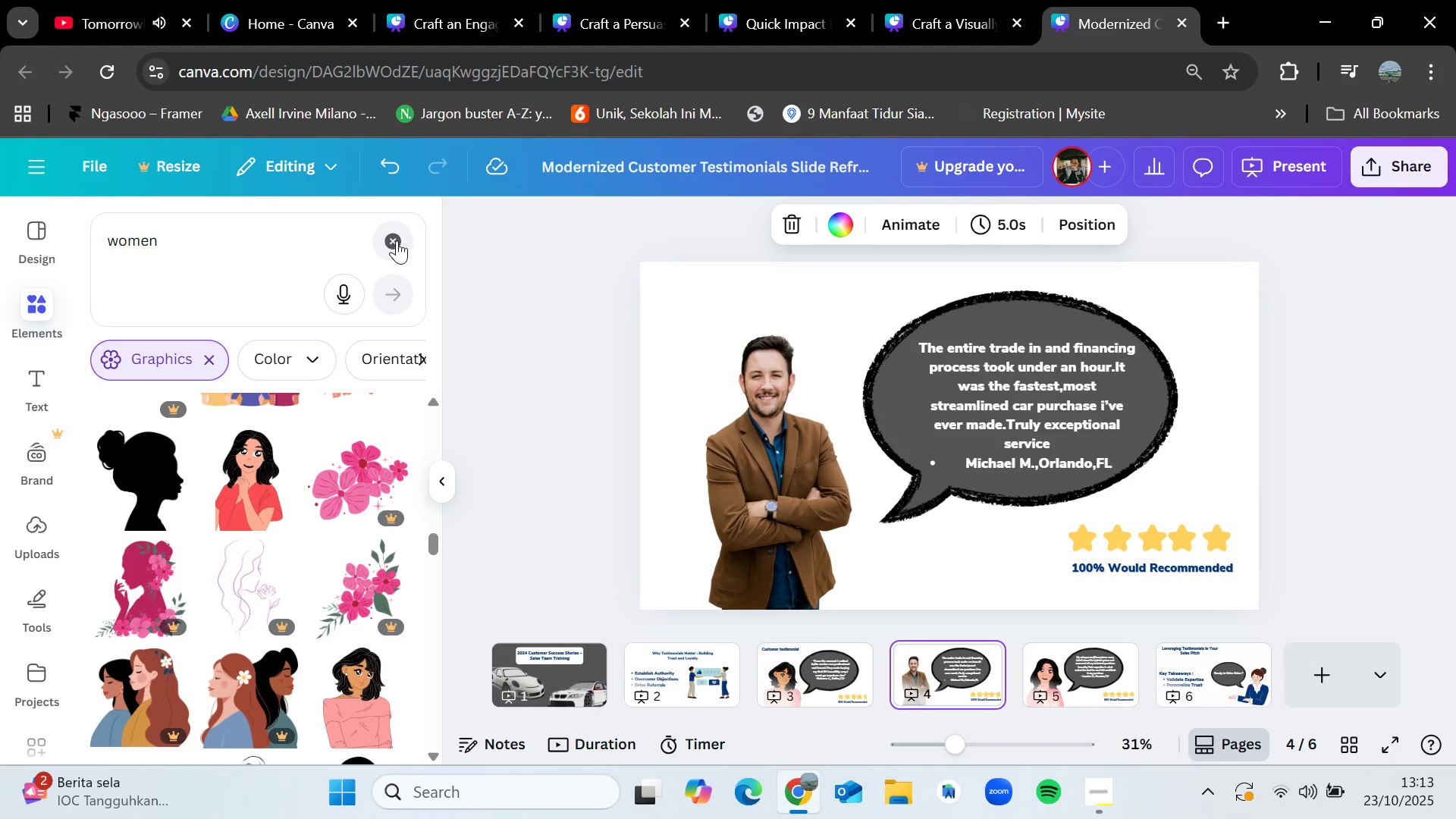 
triple_click([300, 243])
 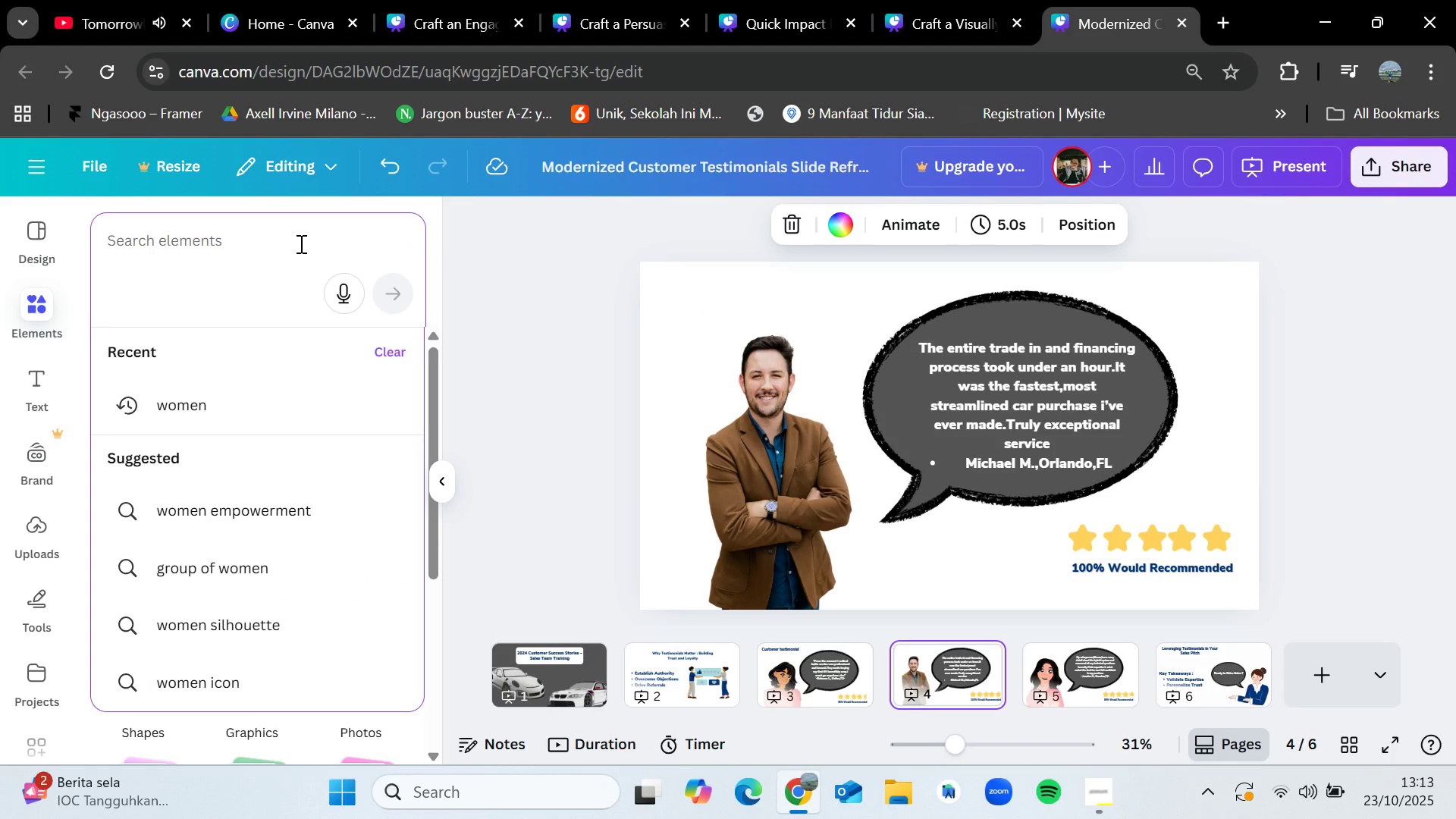 
type(men)
 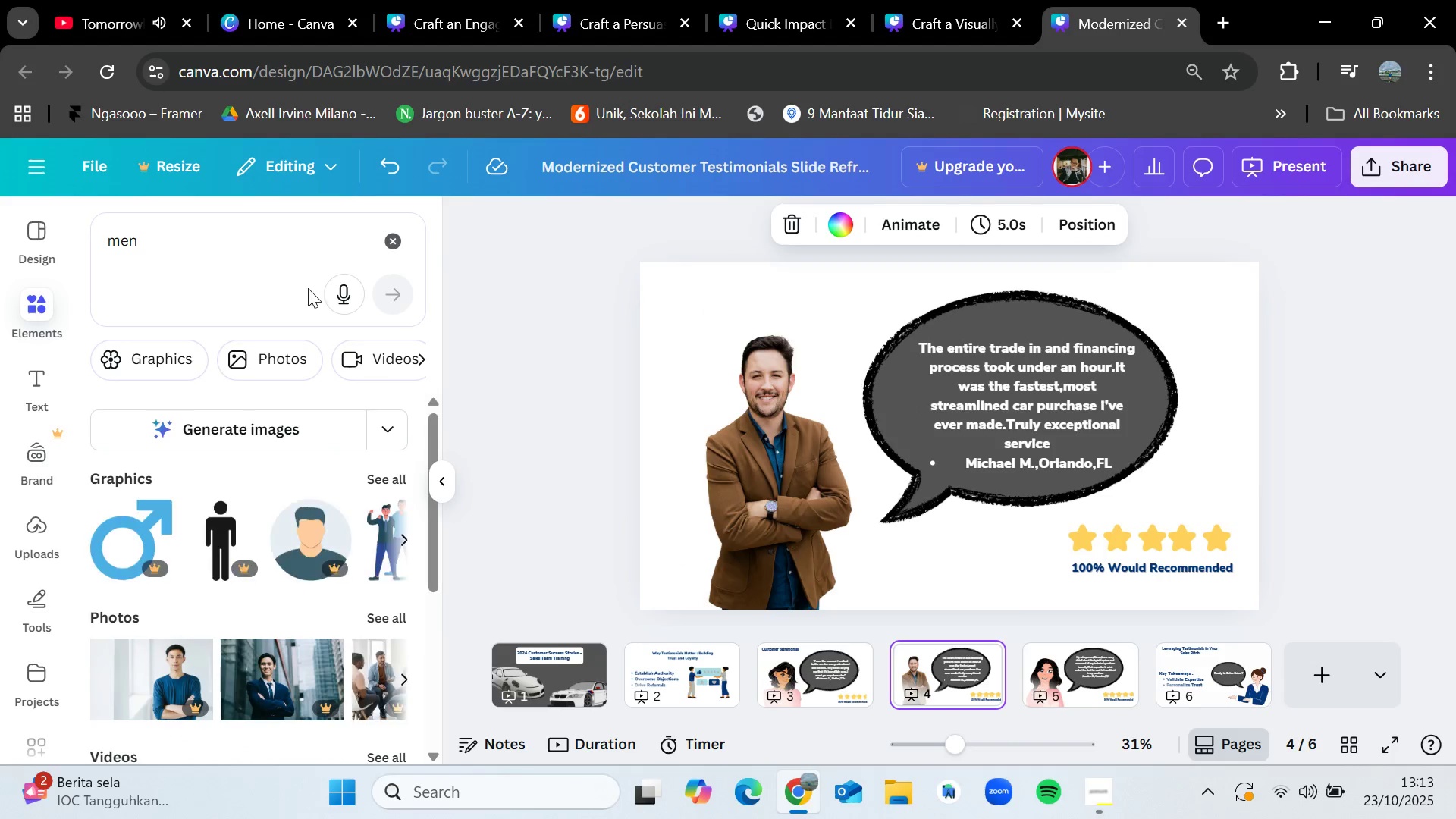 
key(Enter)
 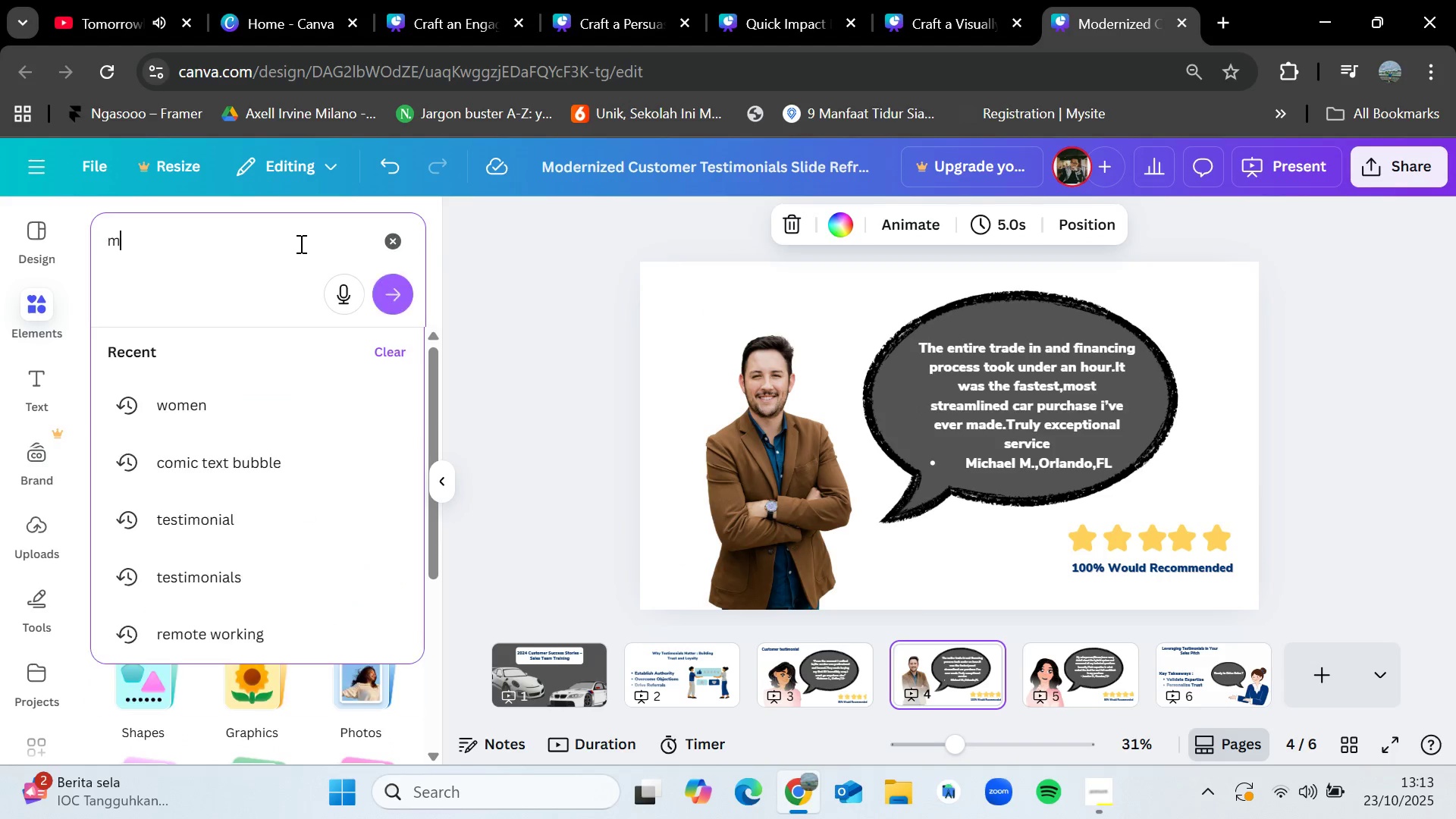 
left_click([397, 472])
 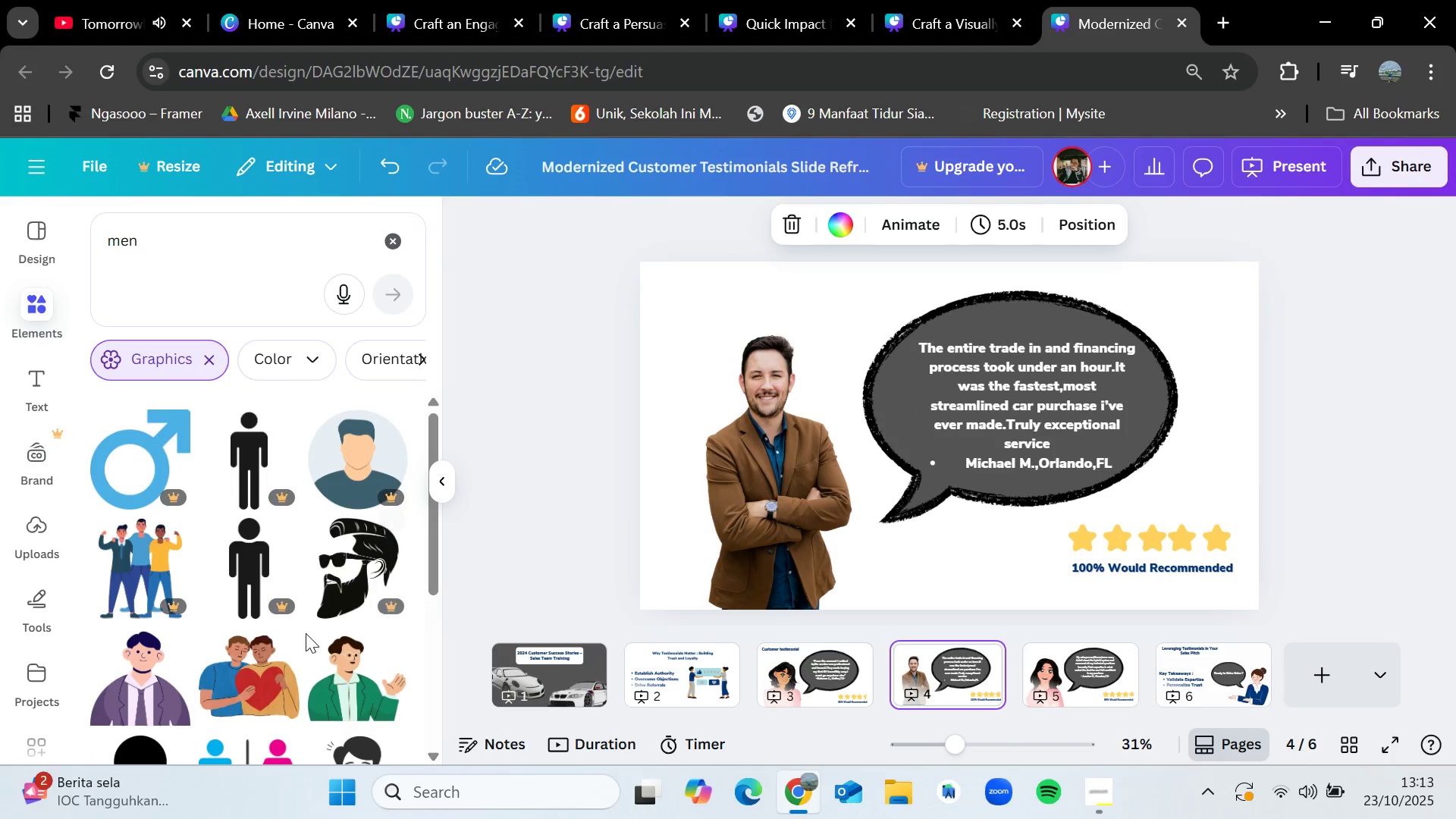 
scroll: coordinate [306, 633], scroll_direction: down, amount: 1.0
 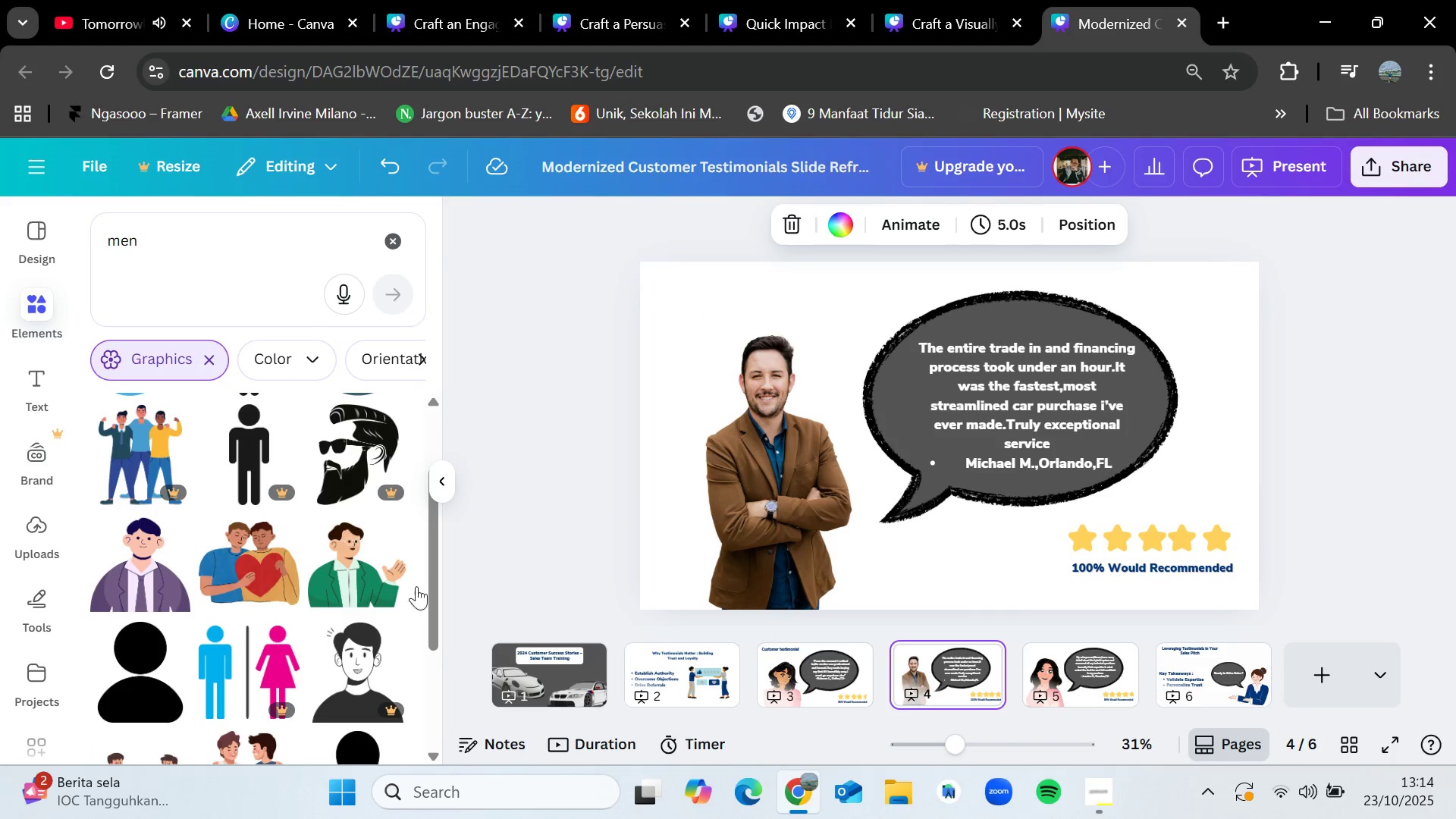 
left_click([720, 497])
 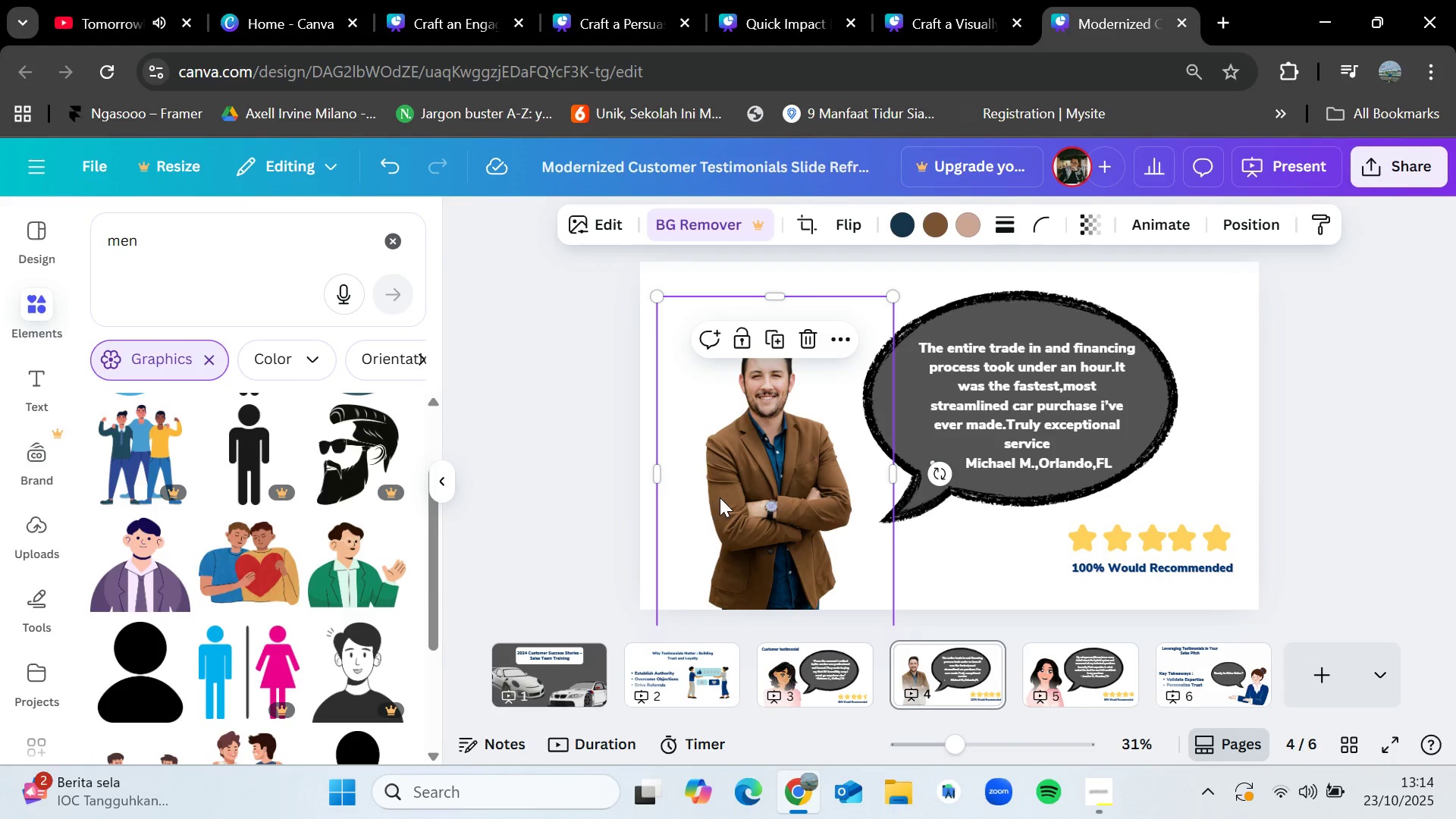 
key(Delete)
 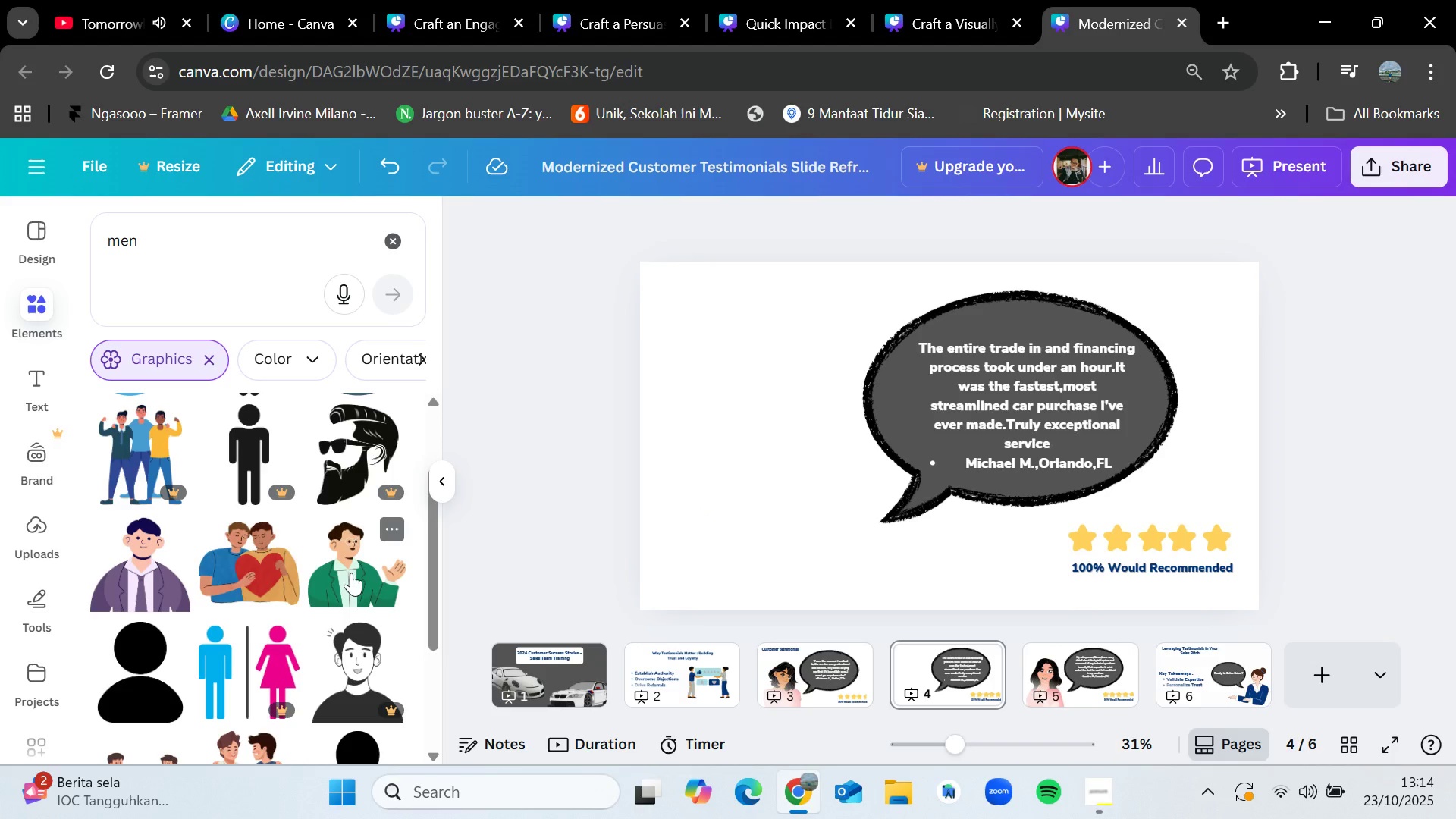 
scroll: coordinate [351, 578], scroll_direction: down, amount: 3.0
 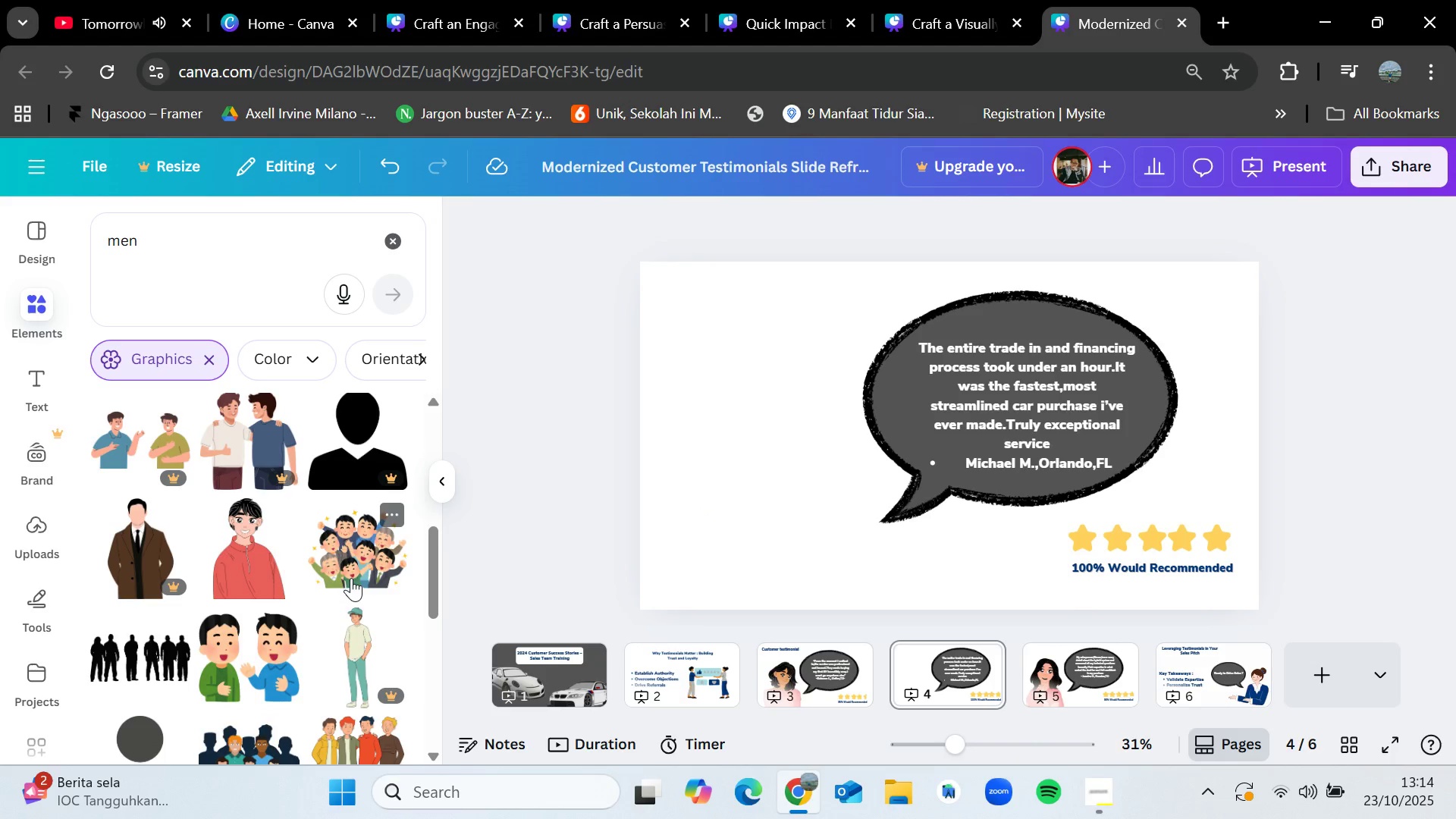 
scroll: coordinate [351, 578], scroll_direction: up, amount: 2.0
 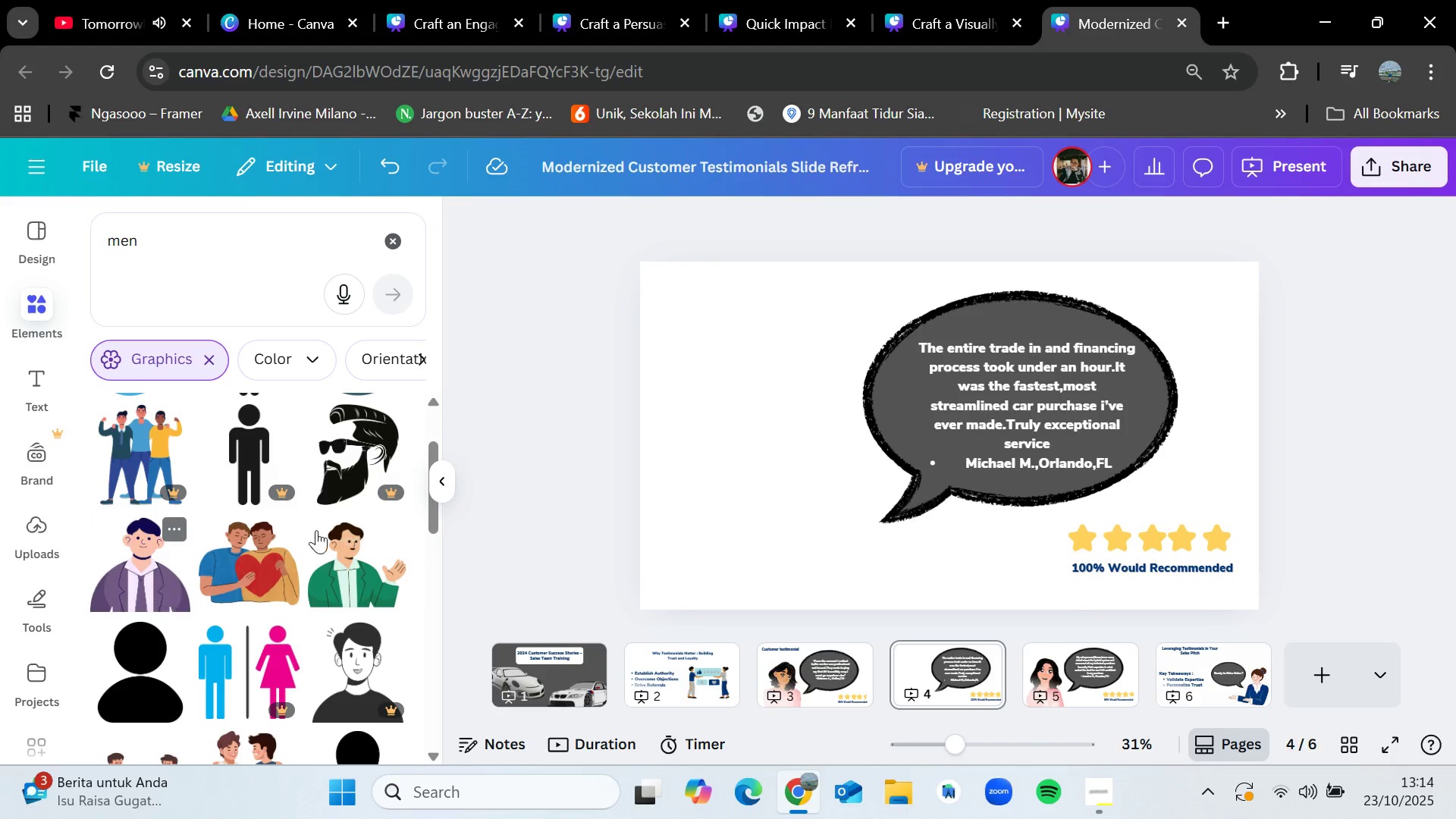 
mouse_move([182, 576])
 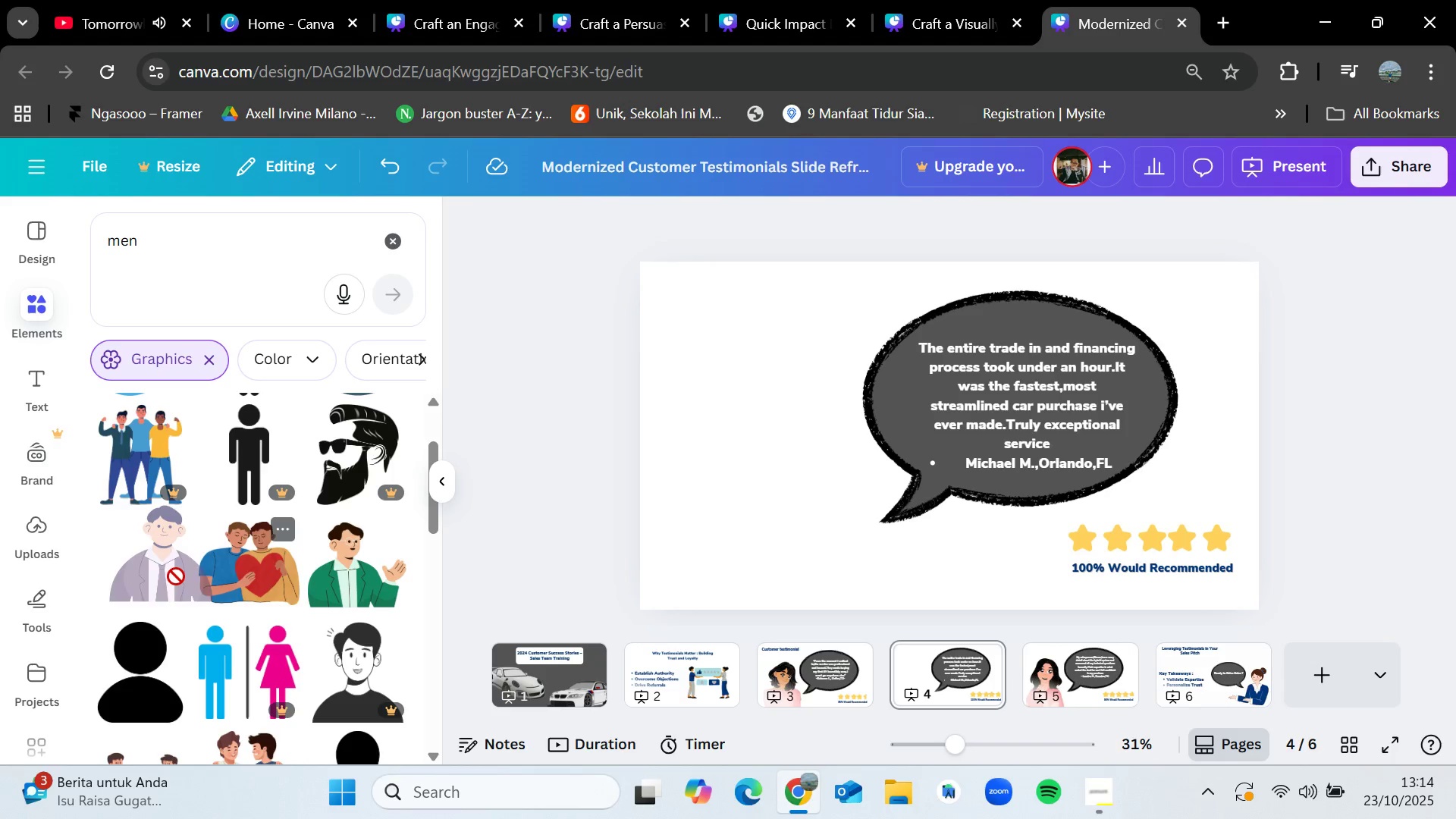 
left_click([466, 0])
 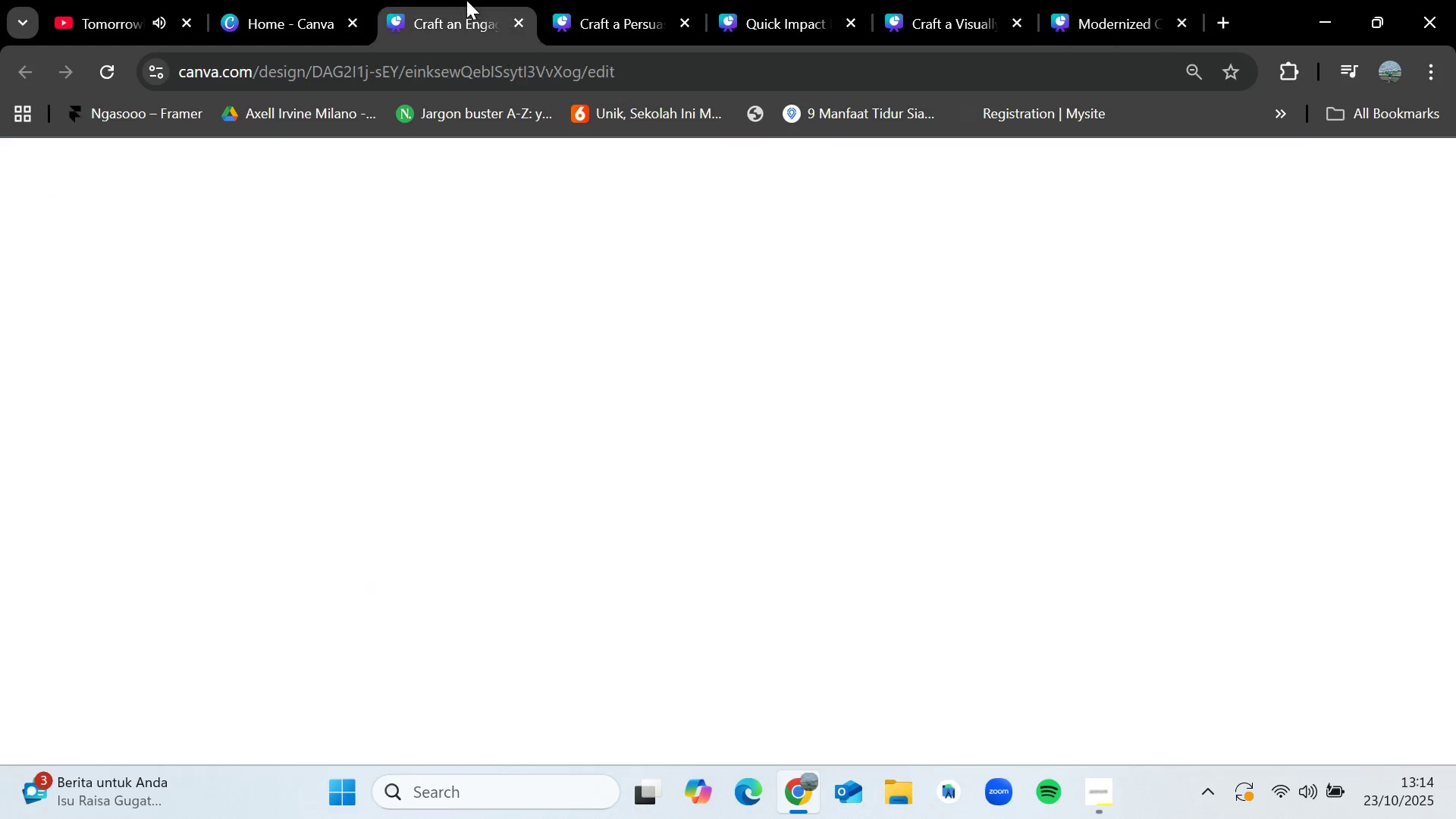 
left_click([300, 0])
 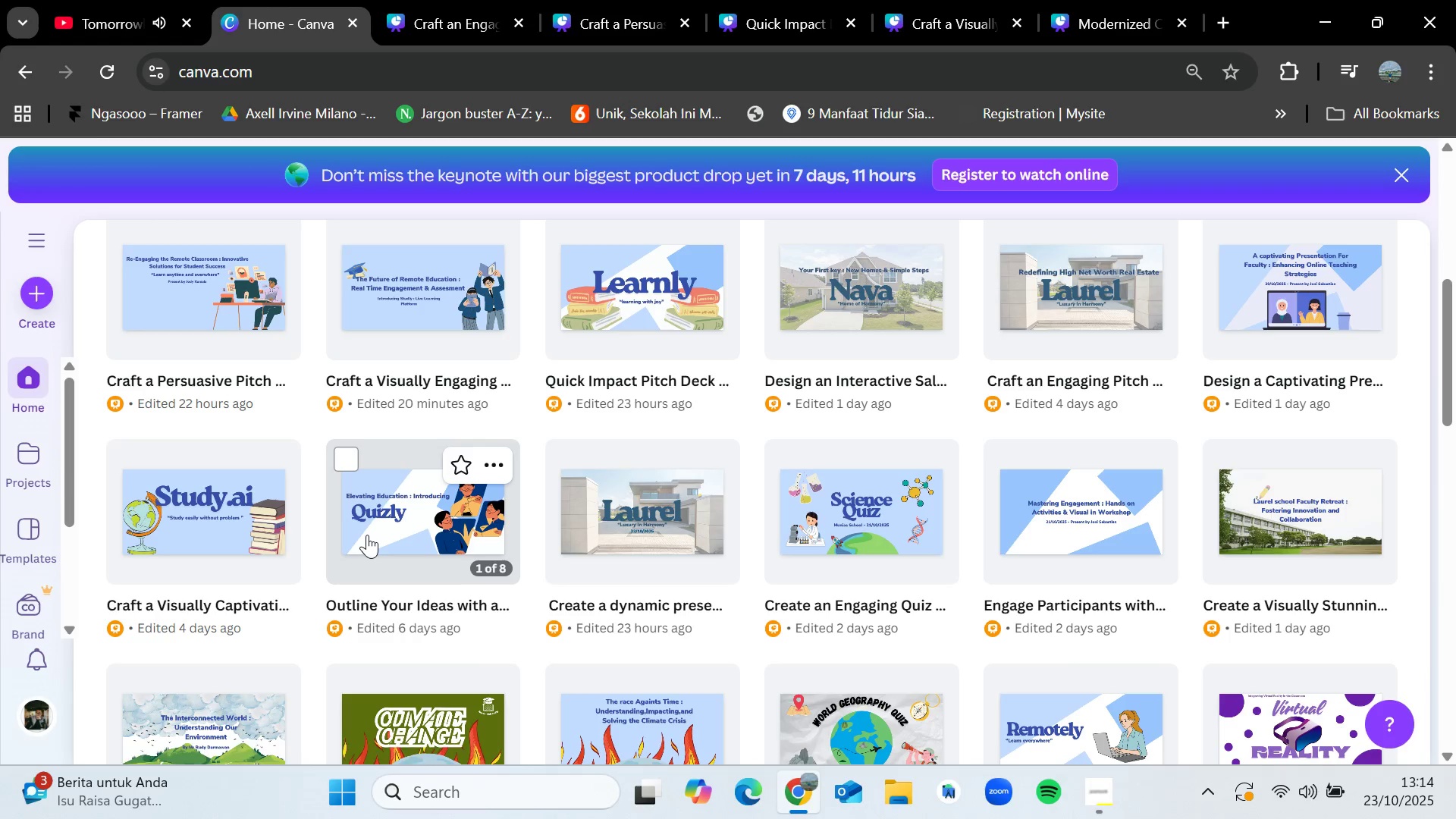 
scroll: coordinate [367, 535], scroll_direction: up, amount: 1.0
 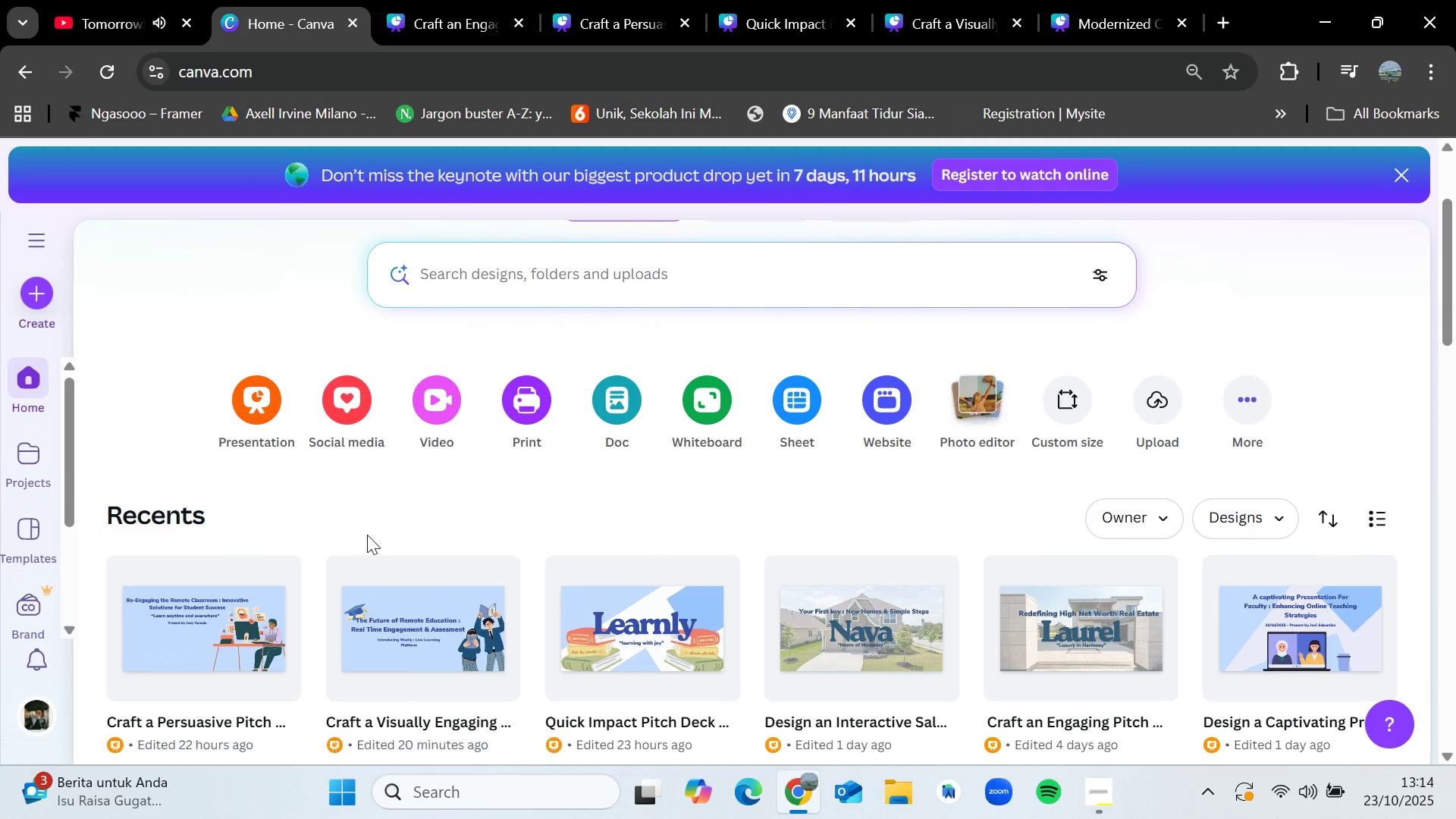 
scroll: coordinate [367, 535], scroll_direction: down, amount: 4.0
 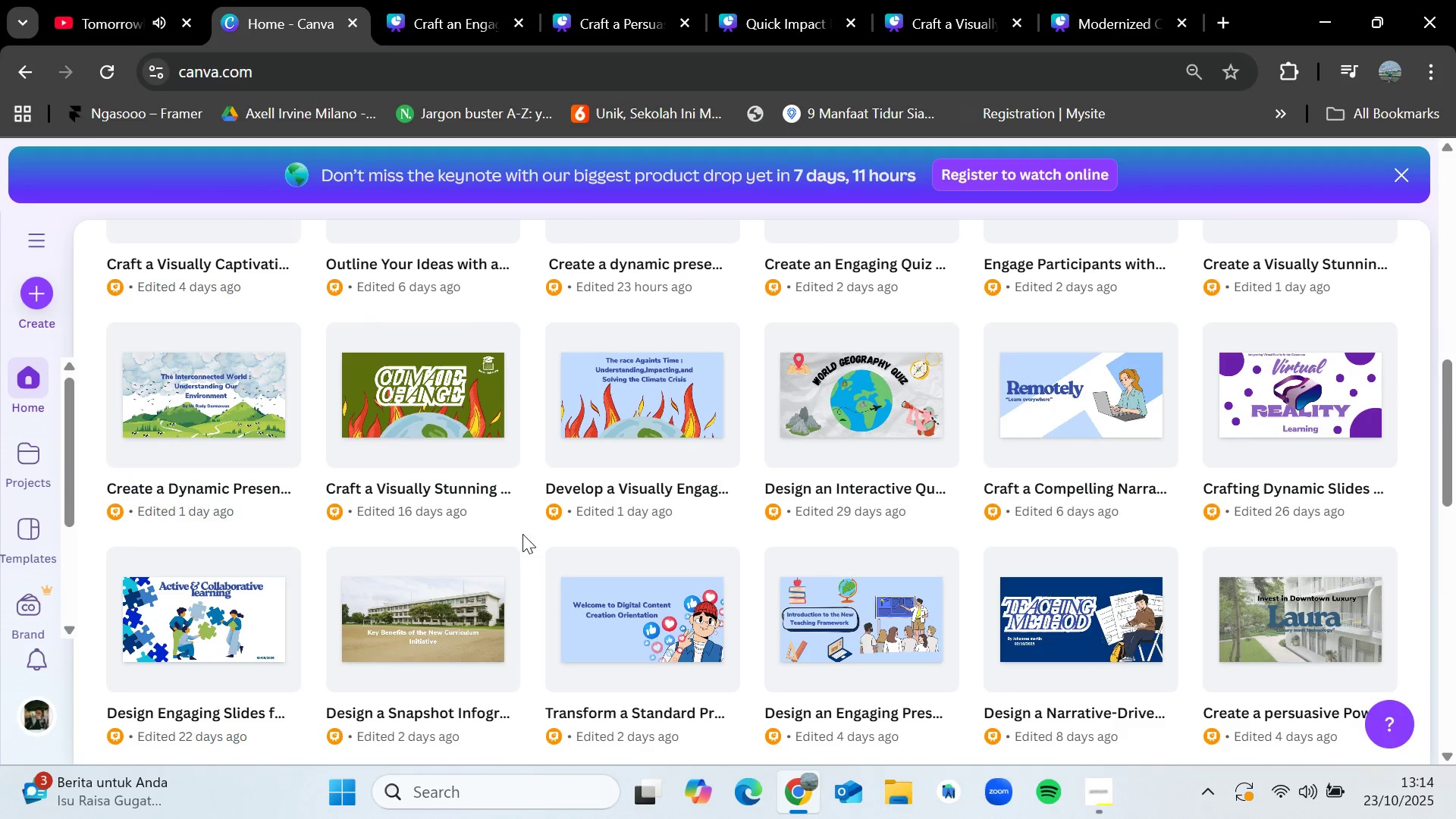 
left_click([647, 633])
 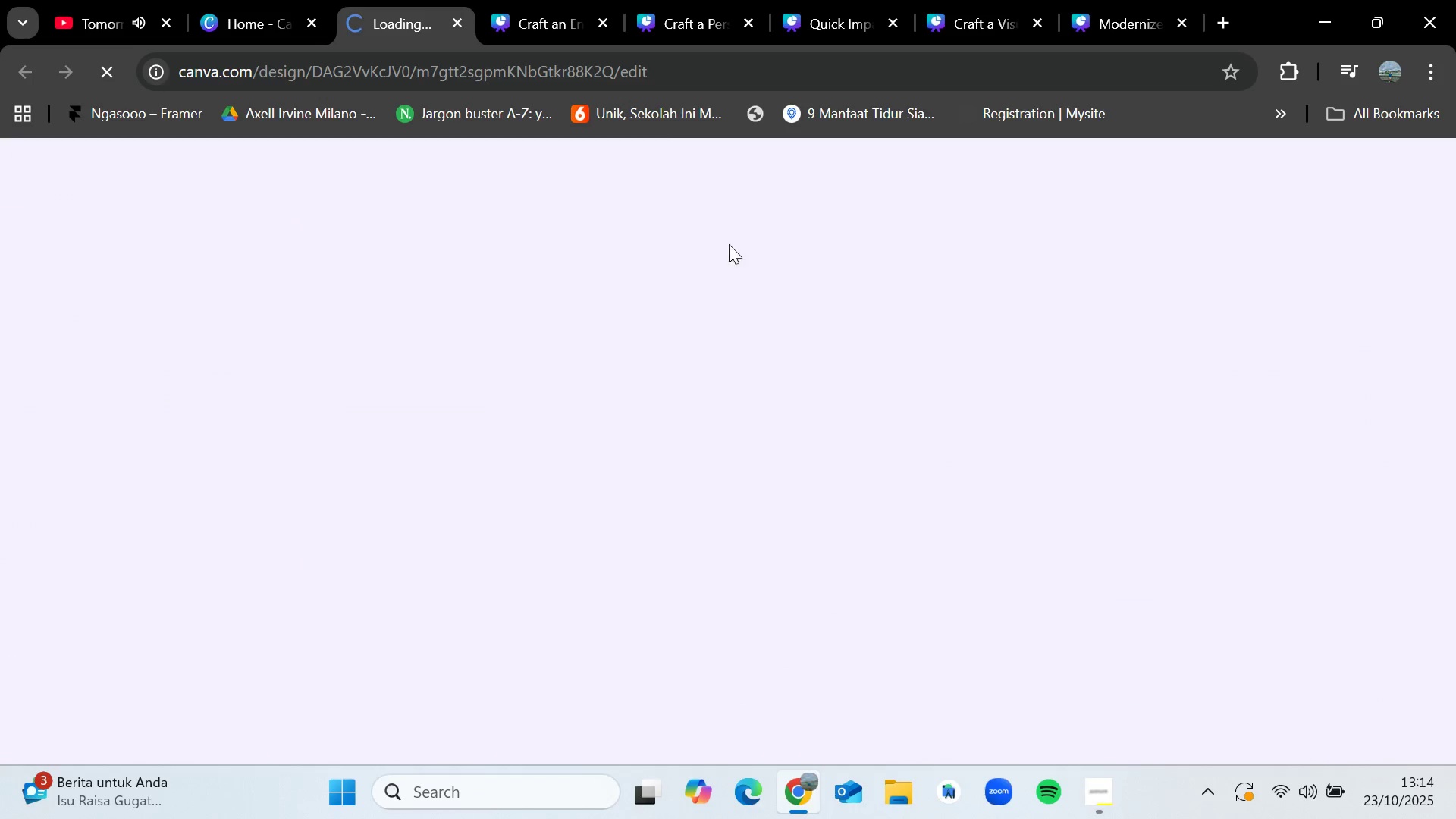 
left_click([556, 0])
 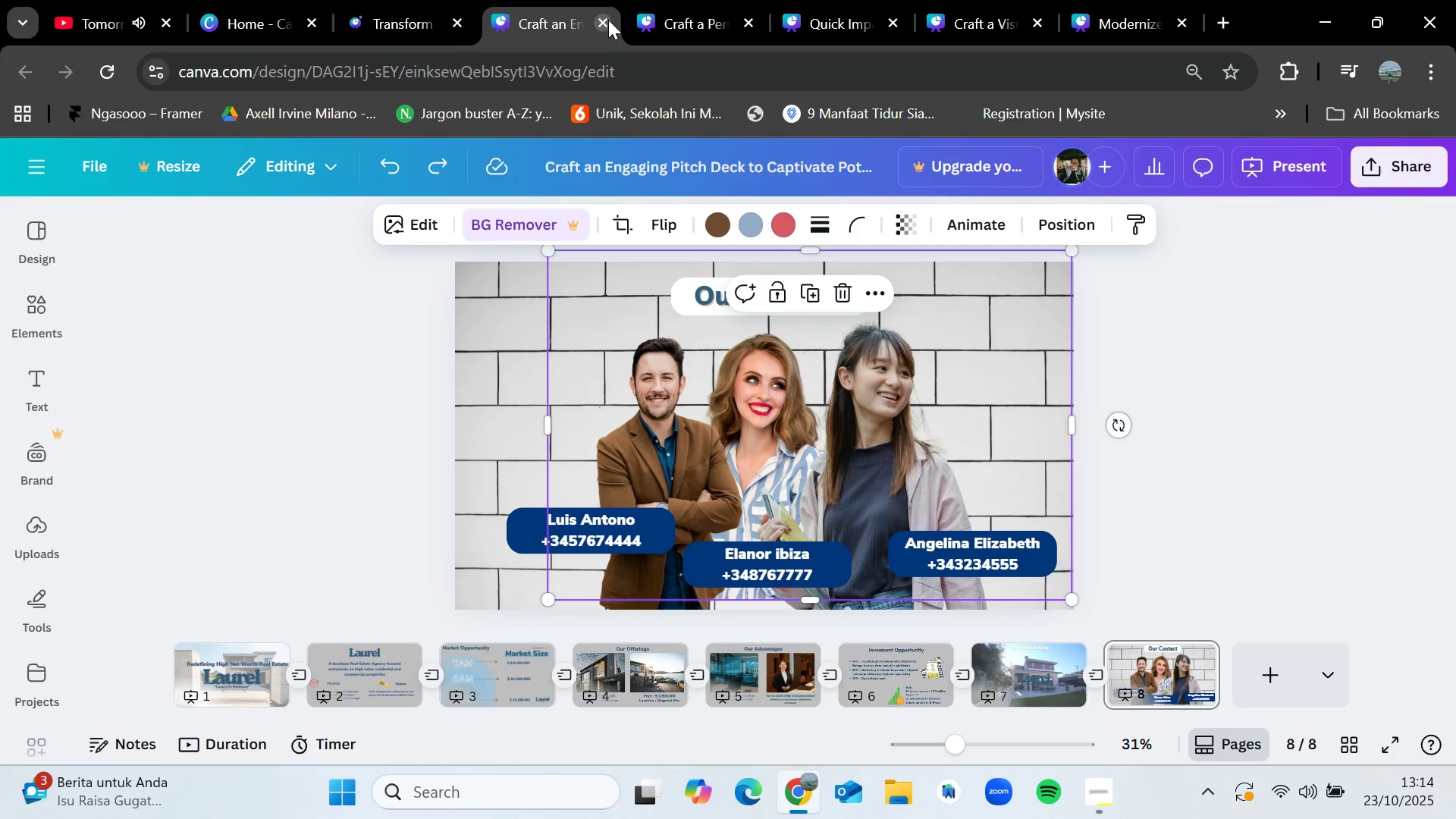 
left_click([602, 22])
 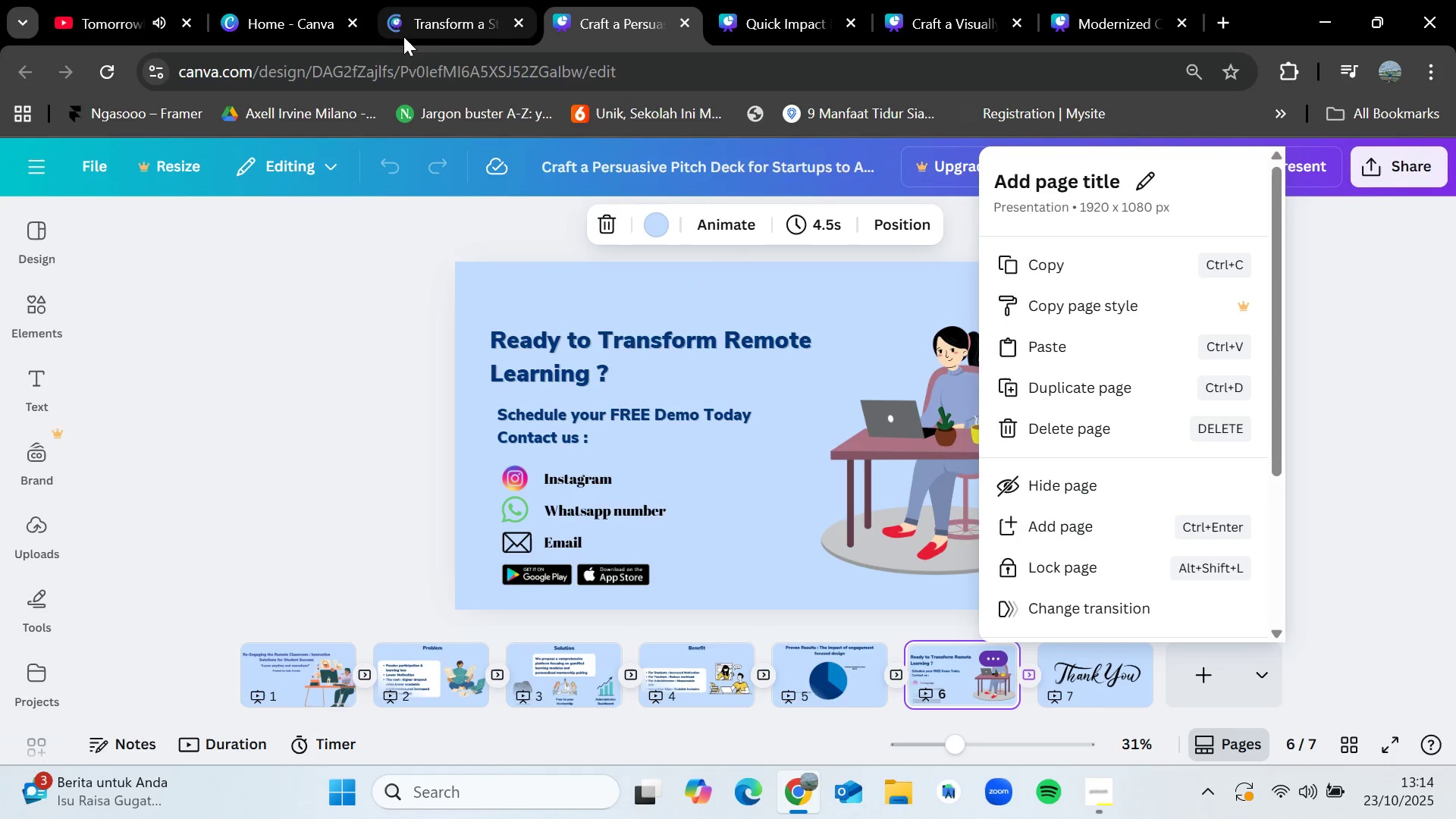 
left_click([467, 20])
 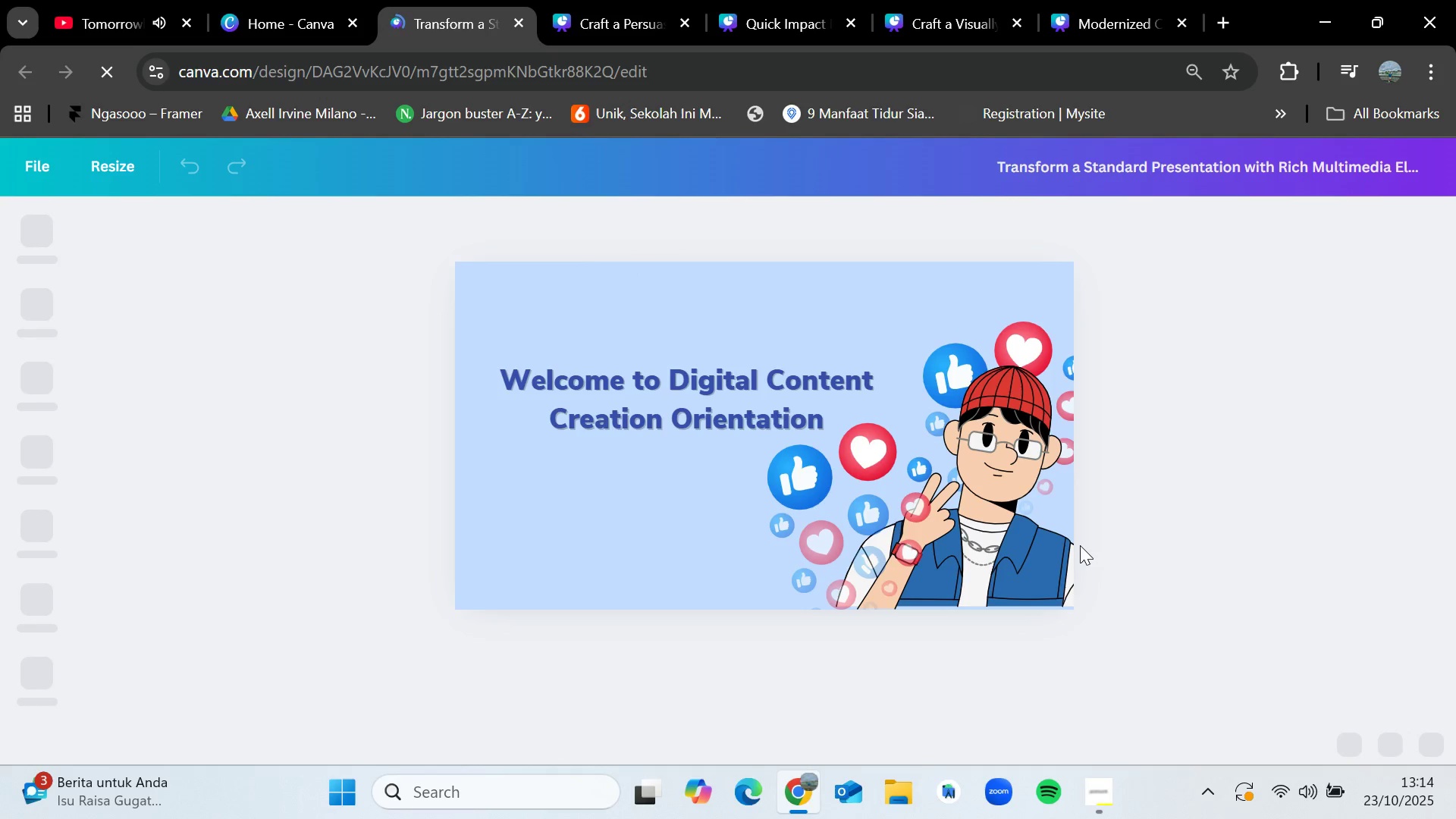 
left_click([1157, 475])
 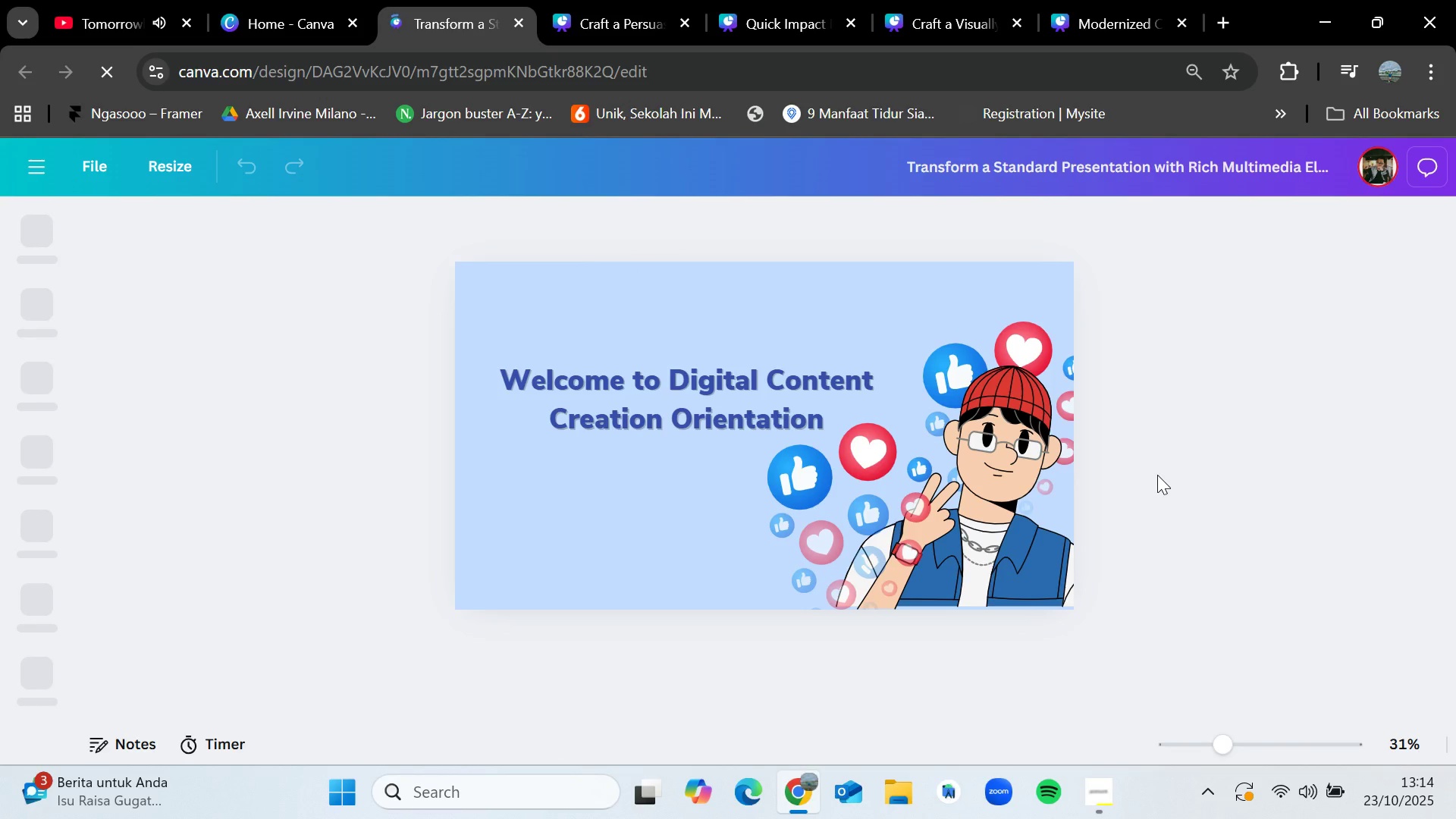 
mouse_move([1234, 536])
 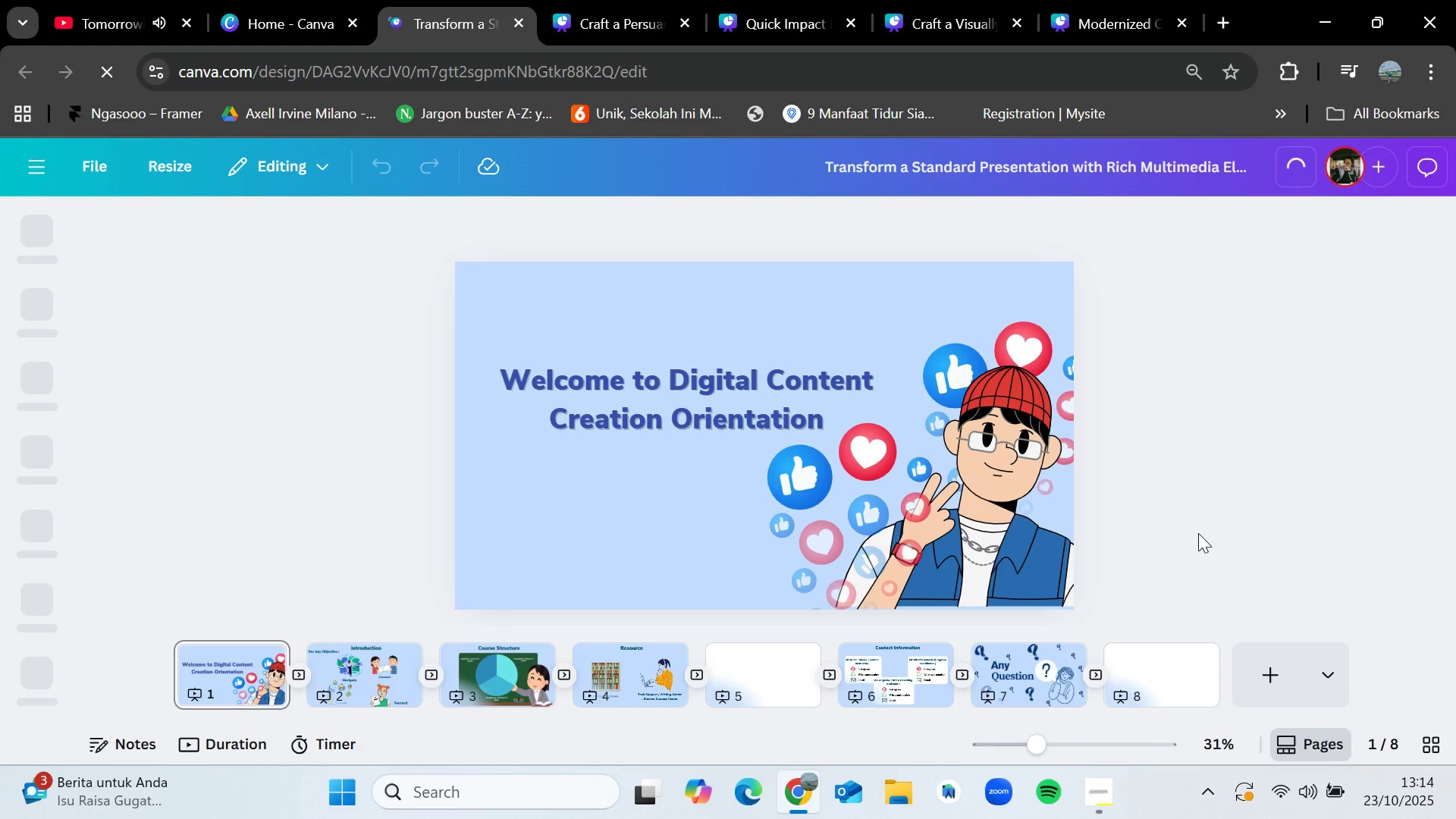 
left_click([994, 534])
 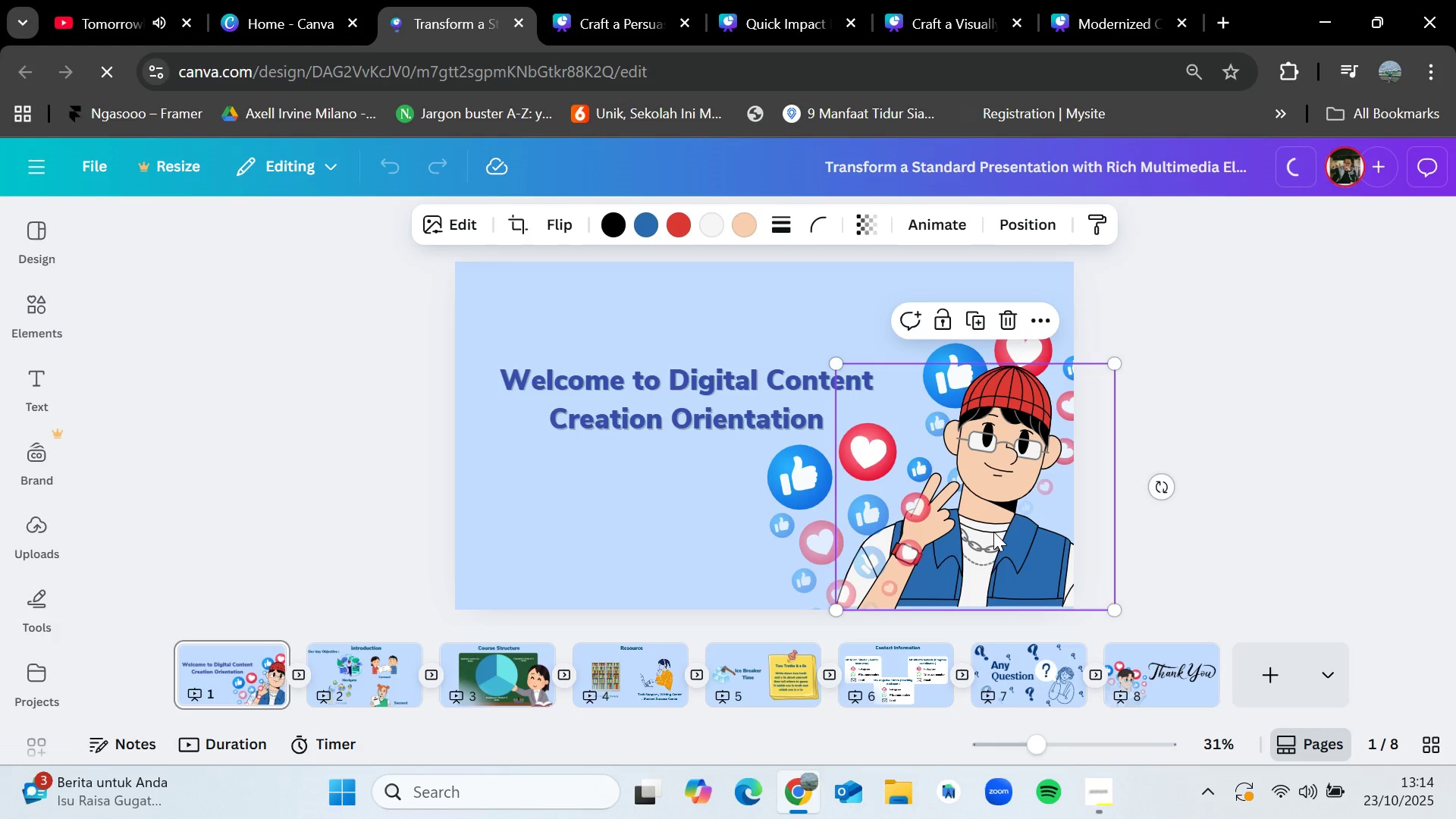 
key(Control+C)
 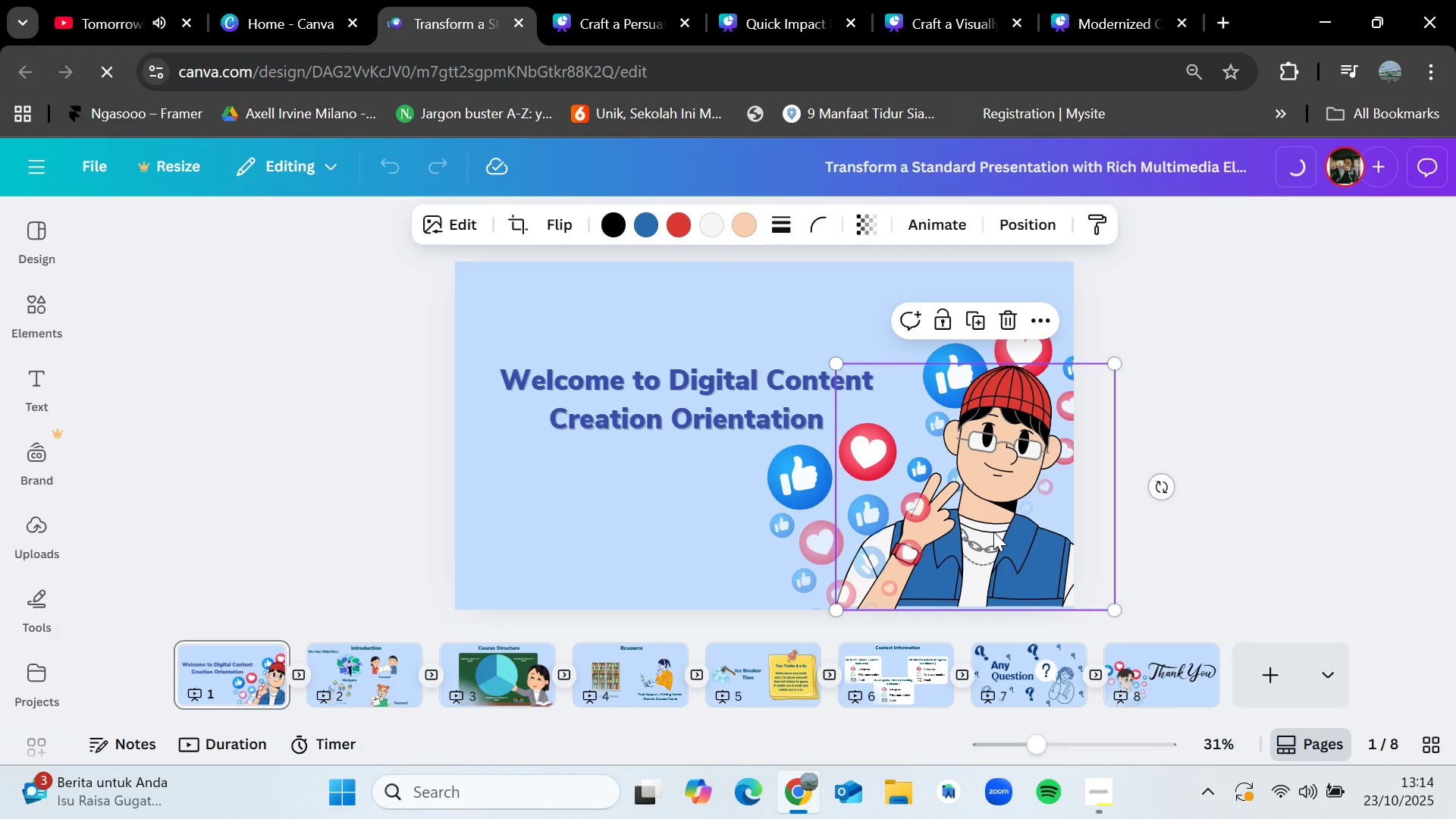 
left_click([1079, 0])
 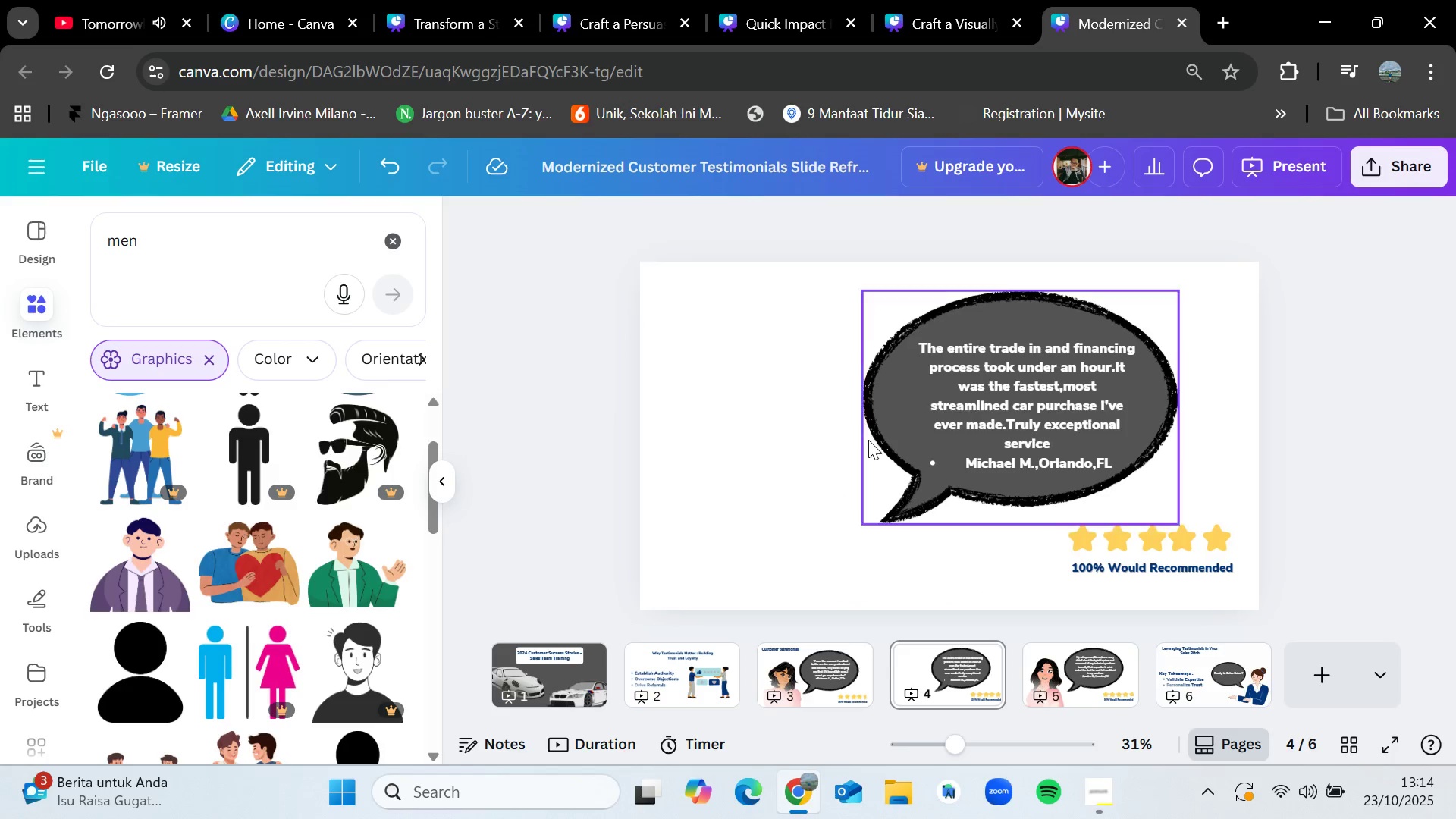 
key(Control+V)
 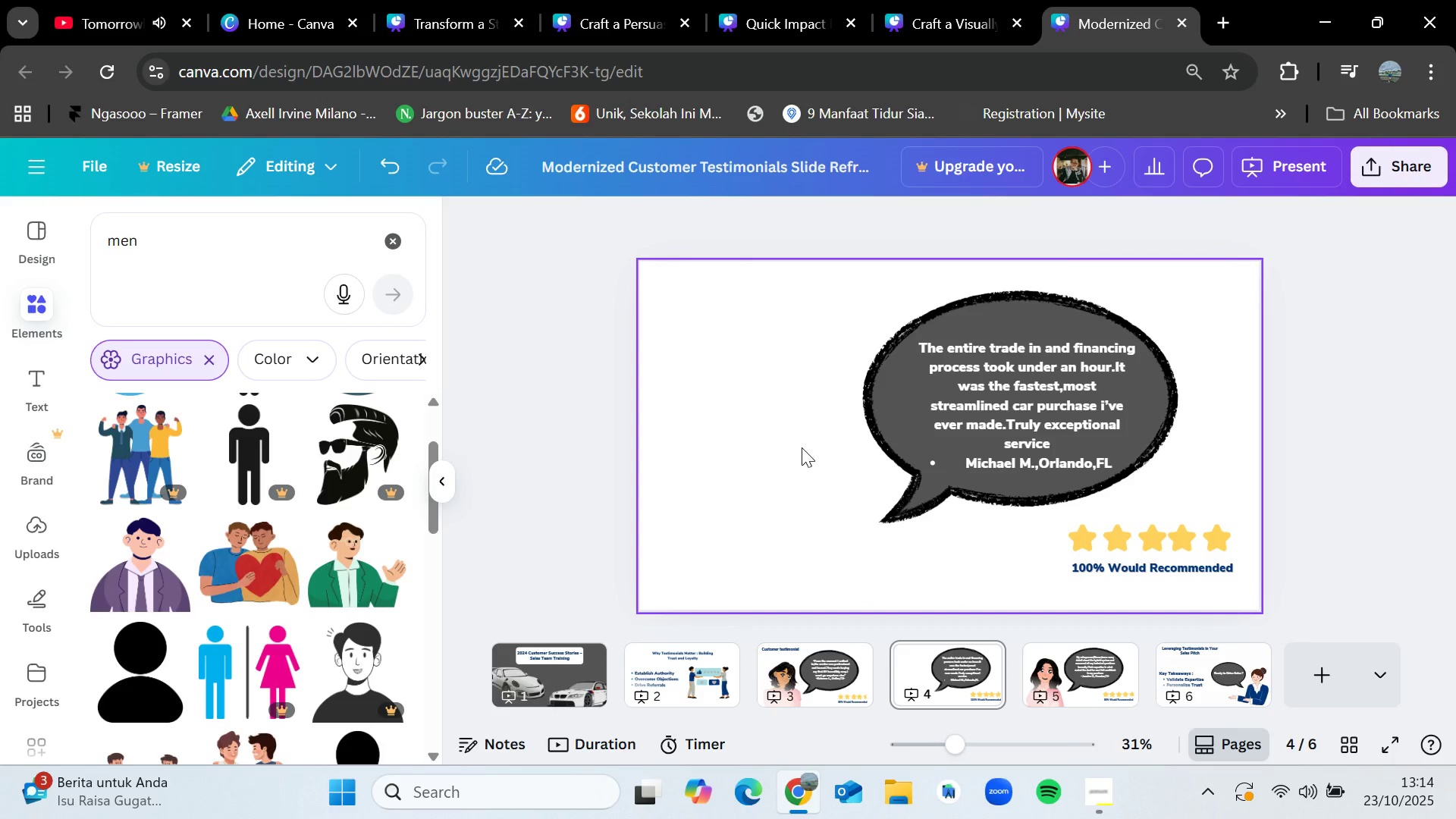 
wait(6.12)
 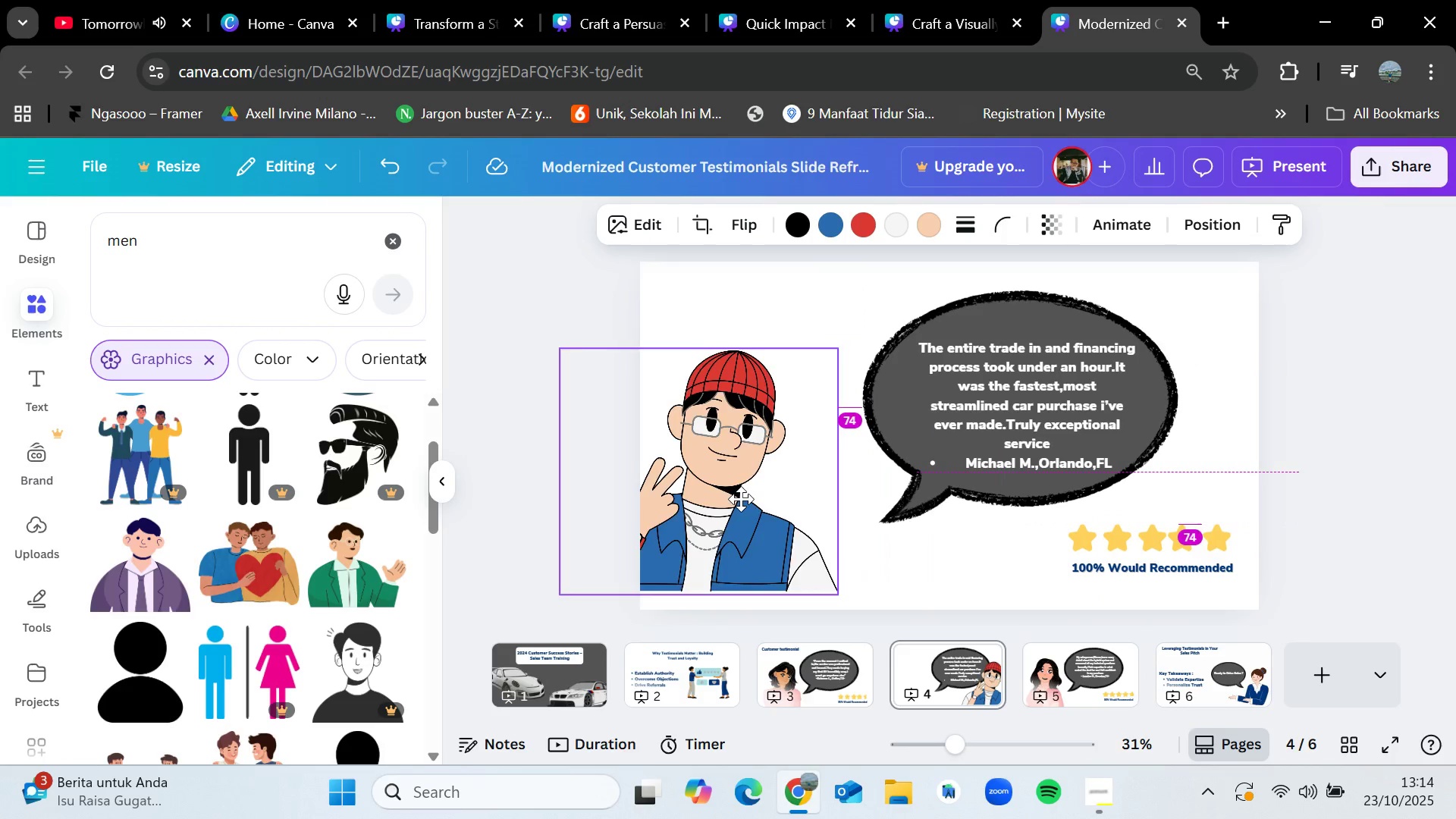 
left_click([1401, 311])
 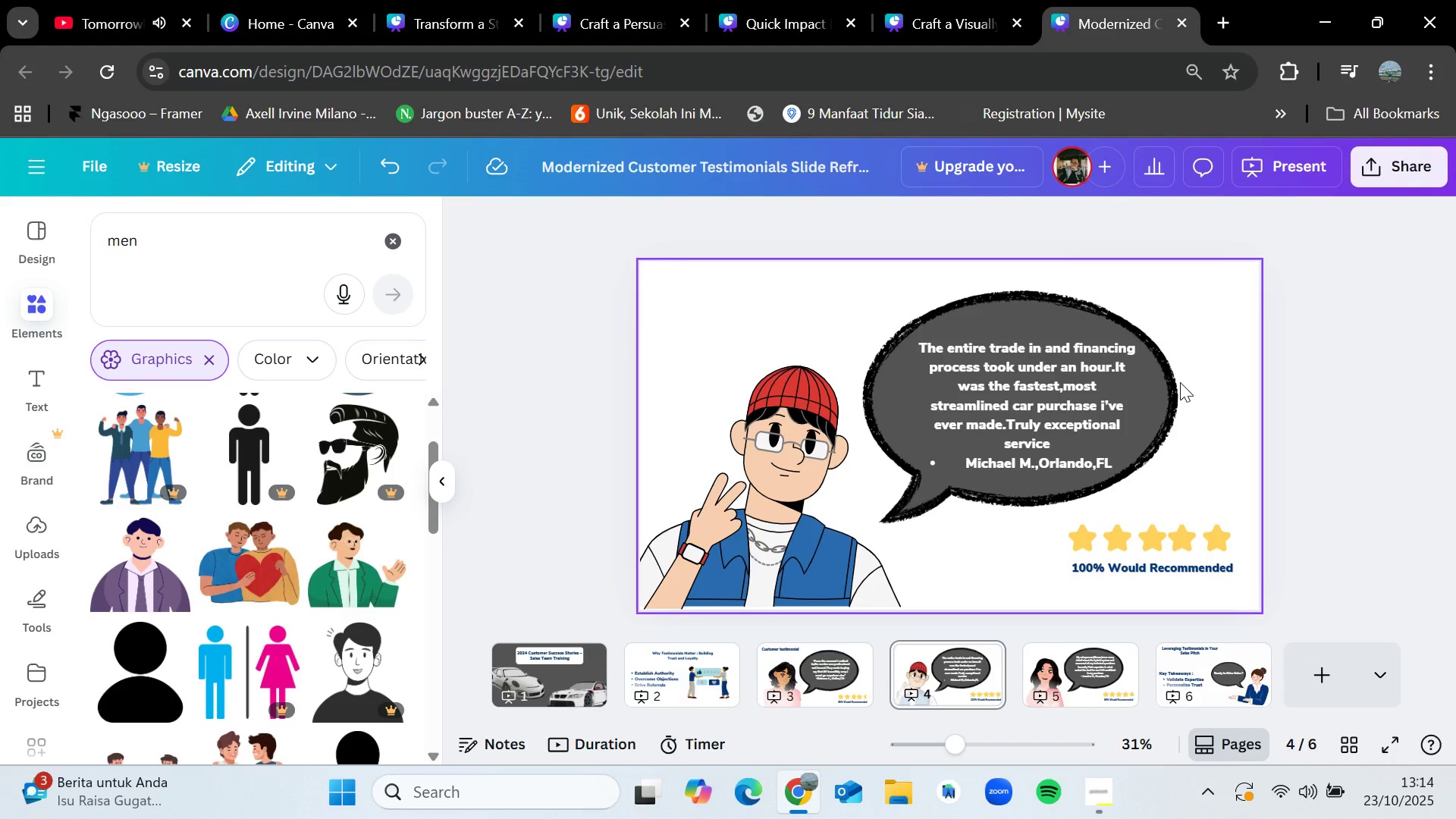 
left_click([1117, 790])